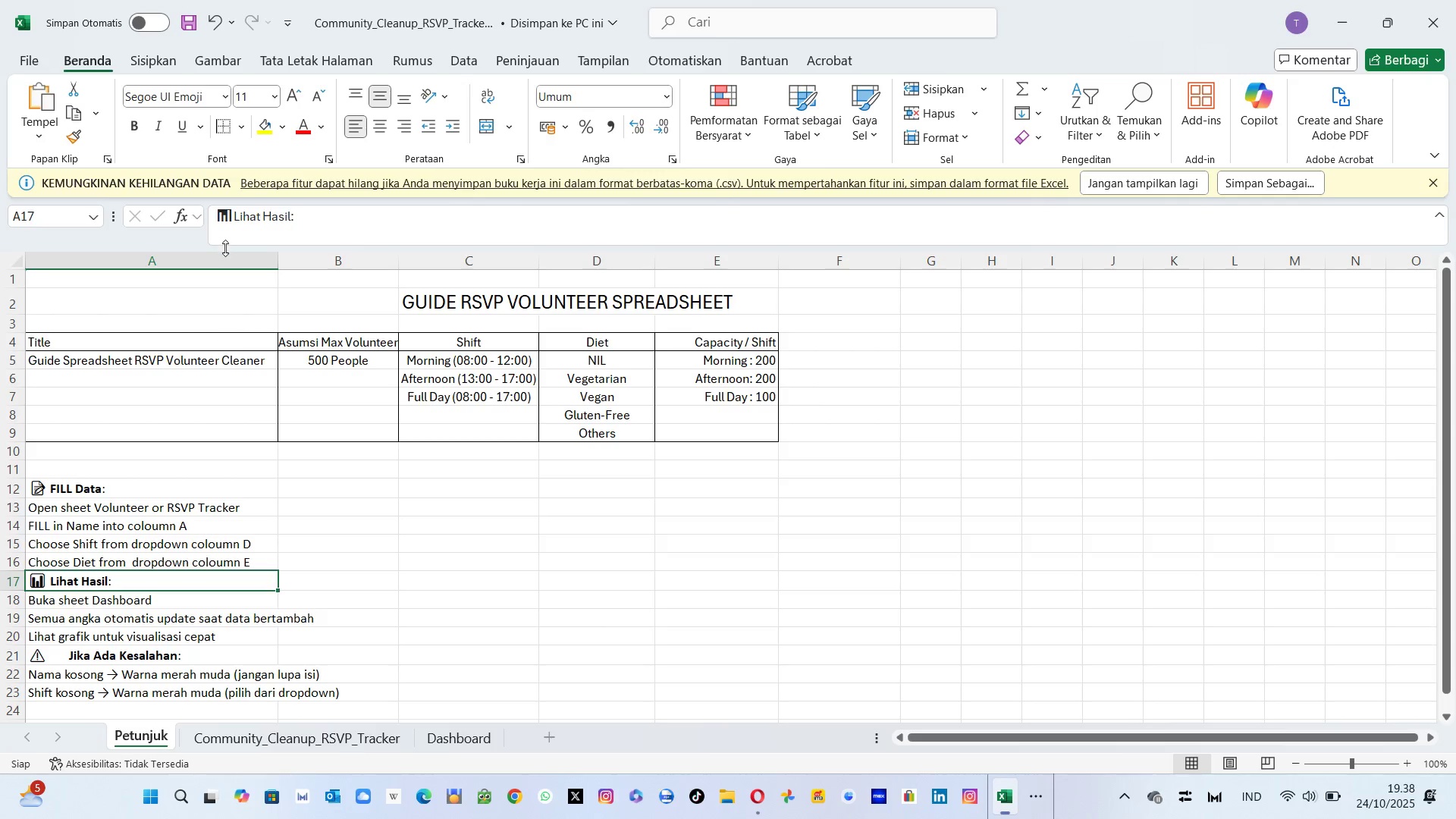 
left_click([308, 229])
 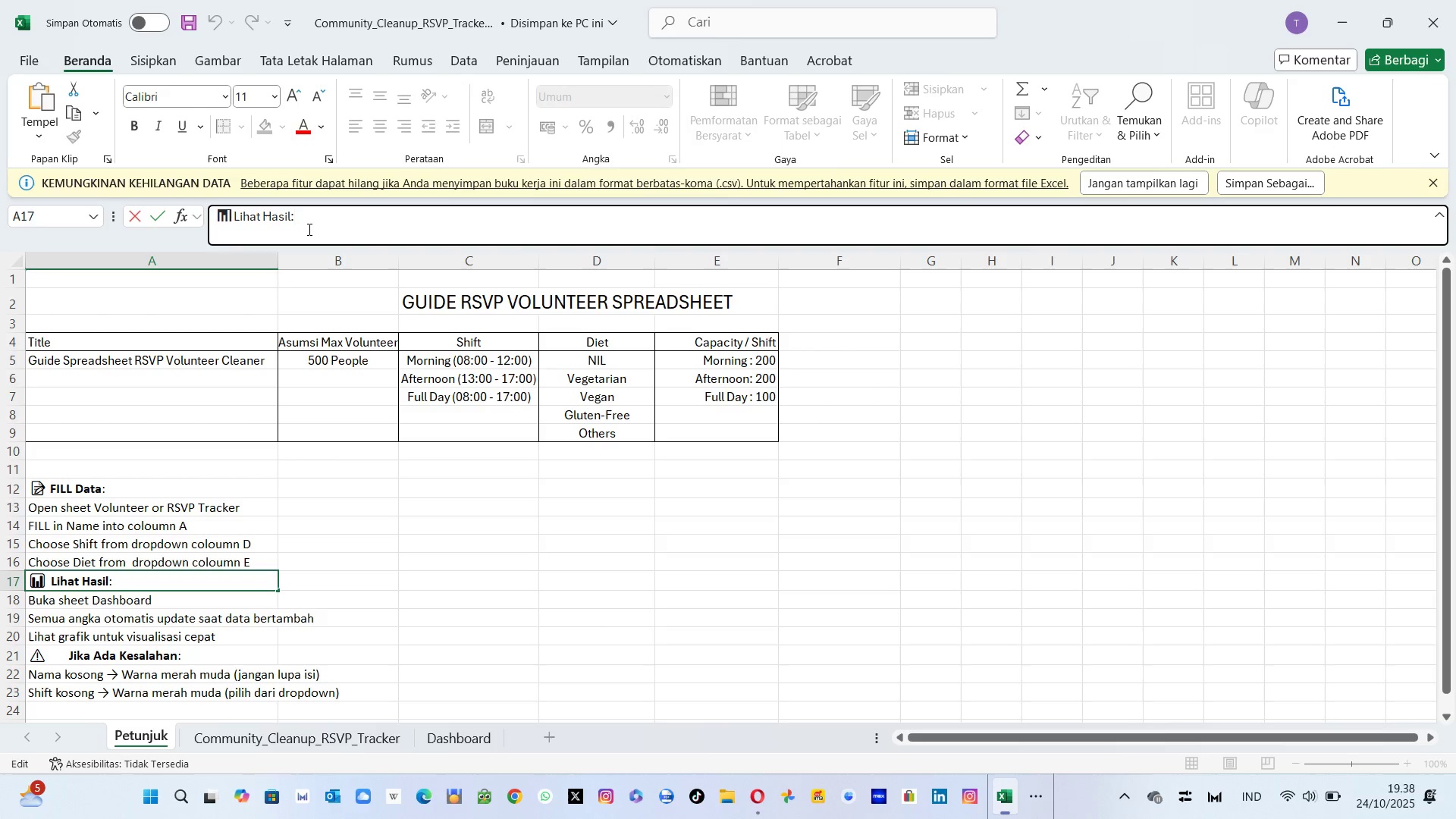 
key(ArrowLeft)
 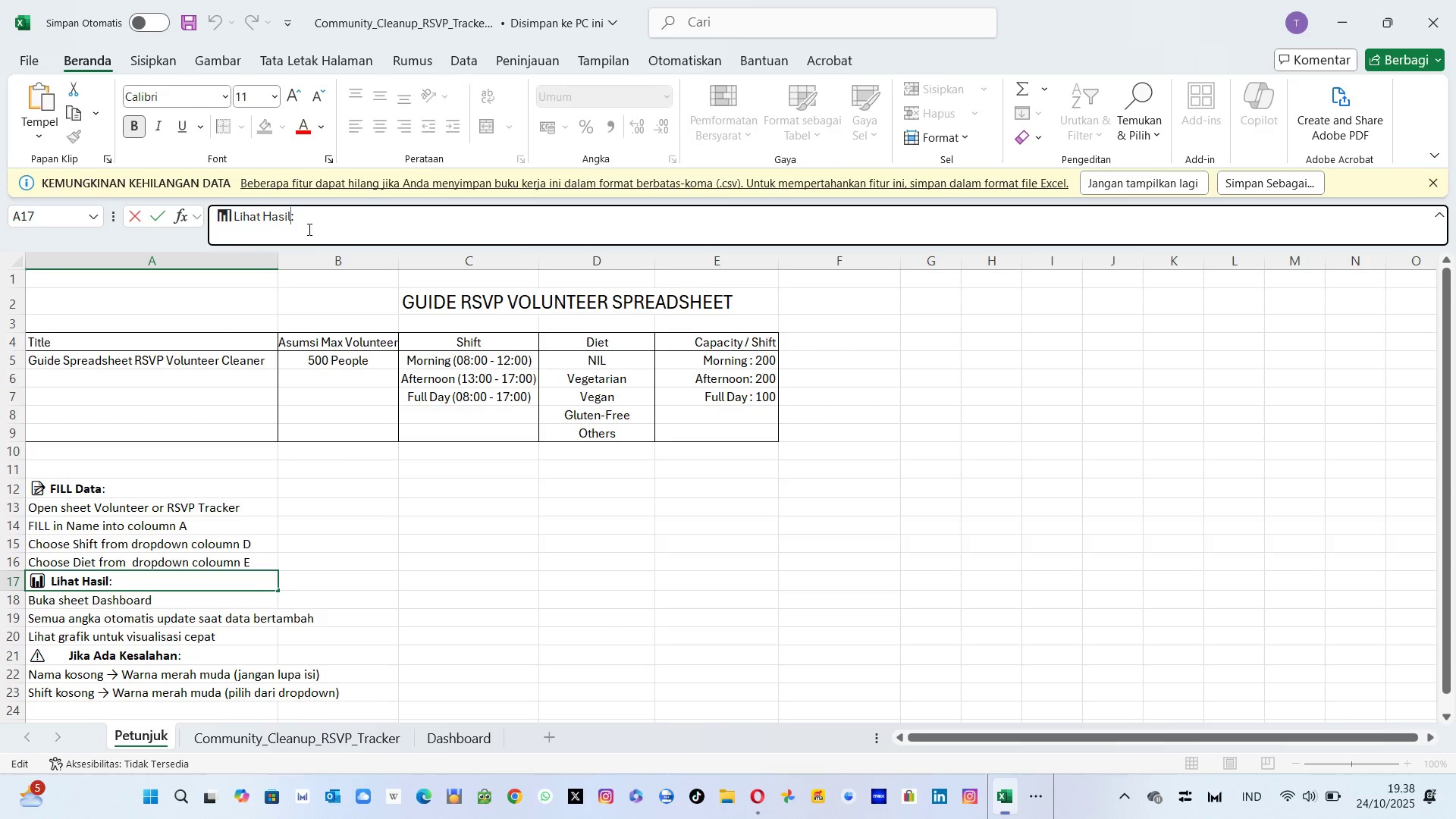 
key(Backspace)
key(Backspace)
key(Backspace)
key(Backspace)
key(Backspace)
key(Backspace)
key(Backspace)
key(Backspace)
key(Backspace)
key(Backspace)
key(Backspace)
type(Overview Summary)
 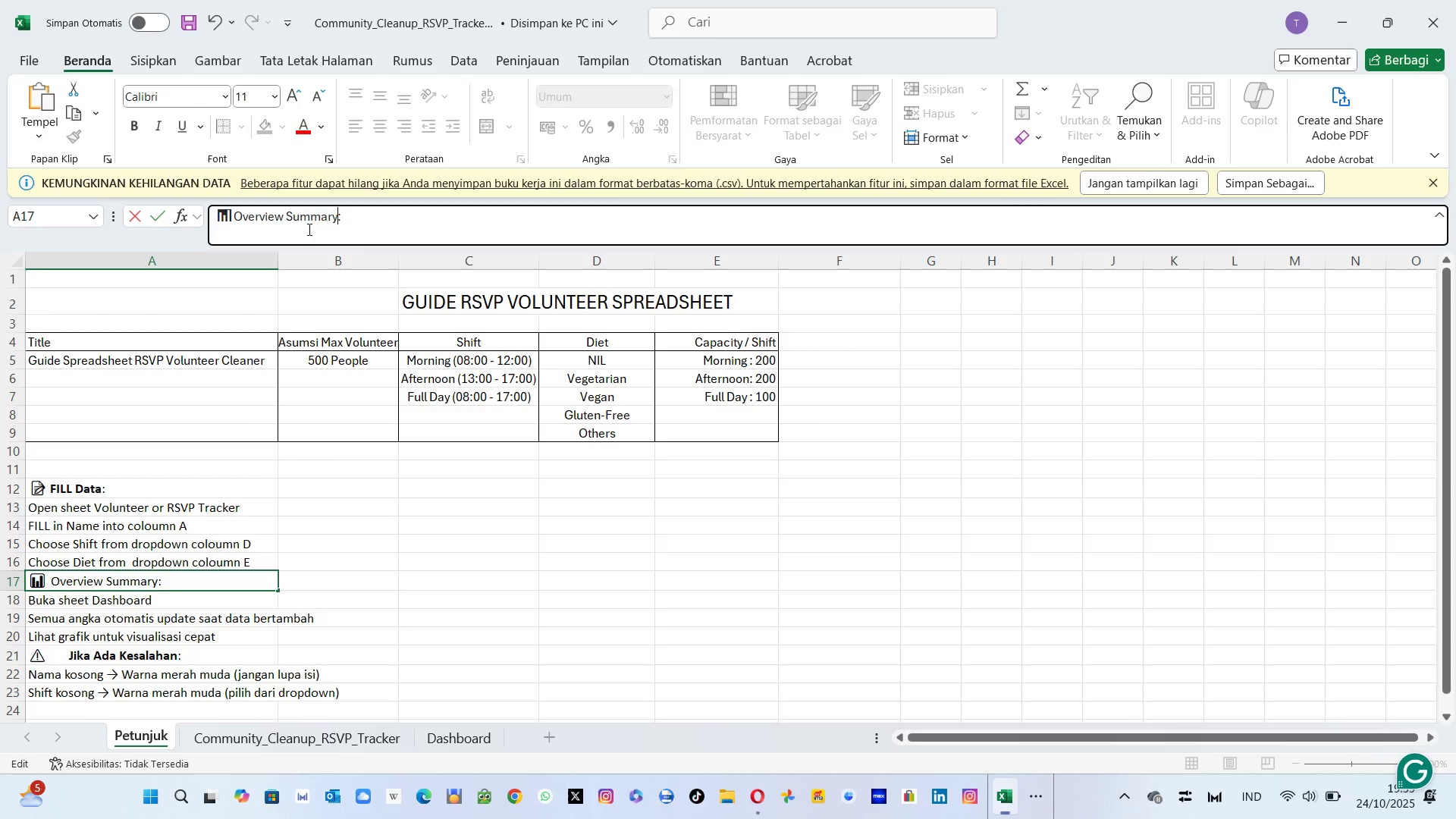 
 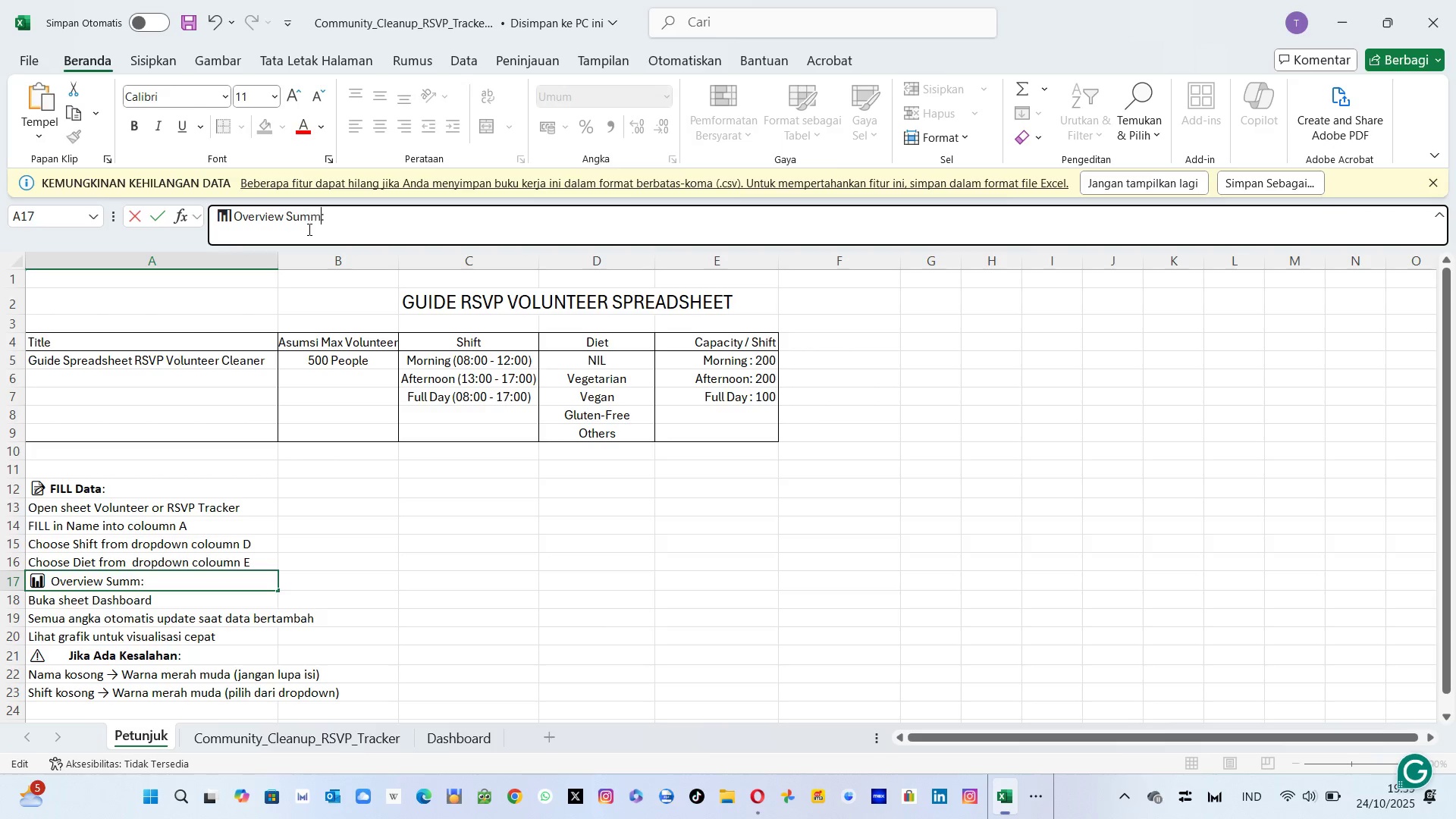 
key(Enter)
 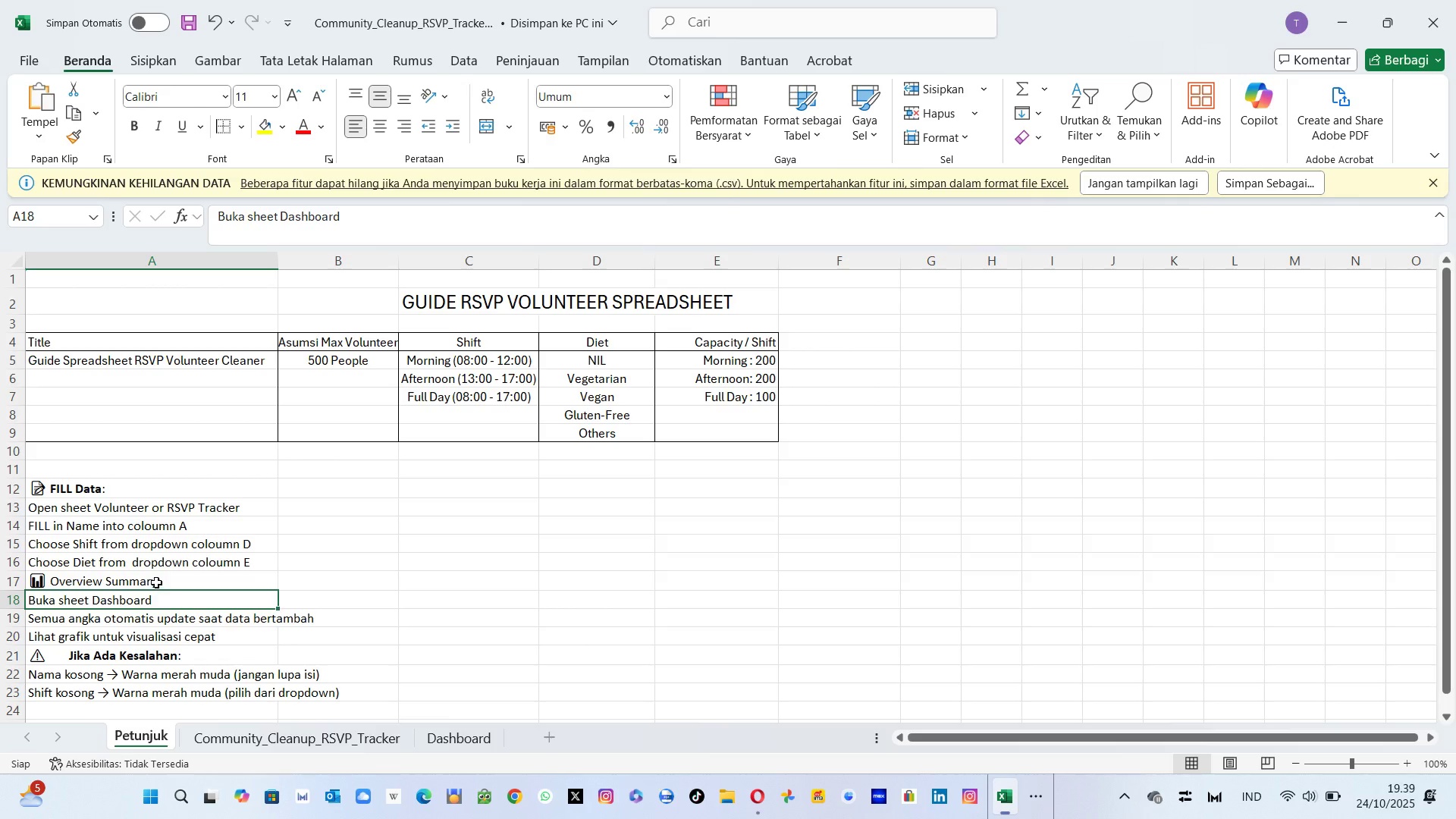 
left_click([160, 582])
 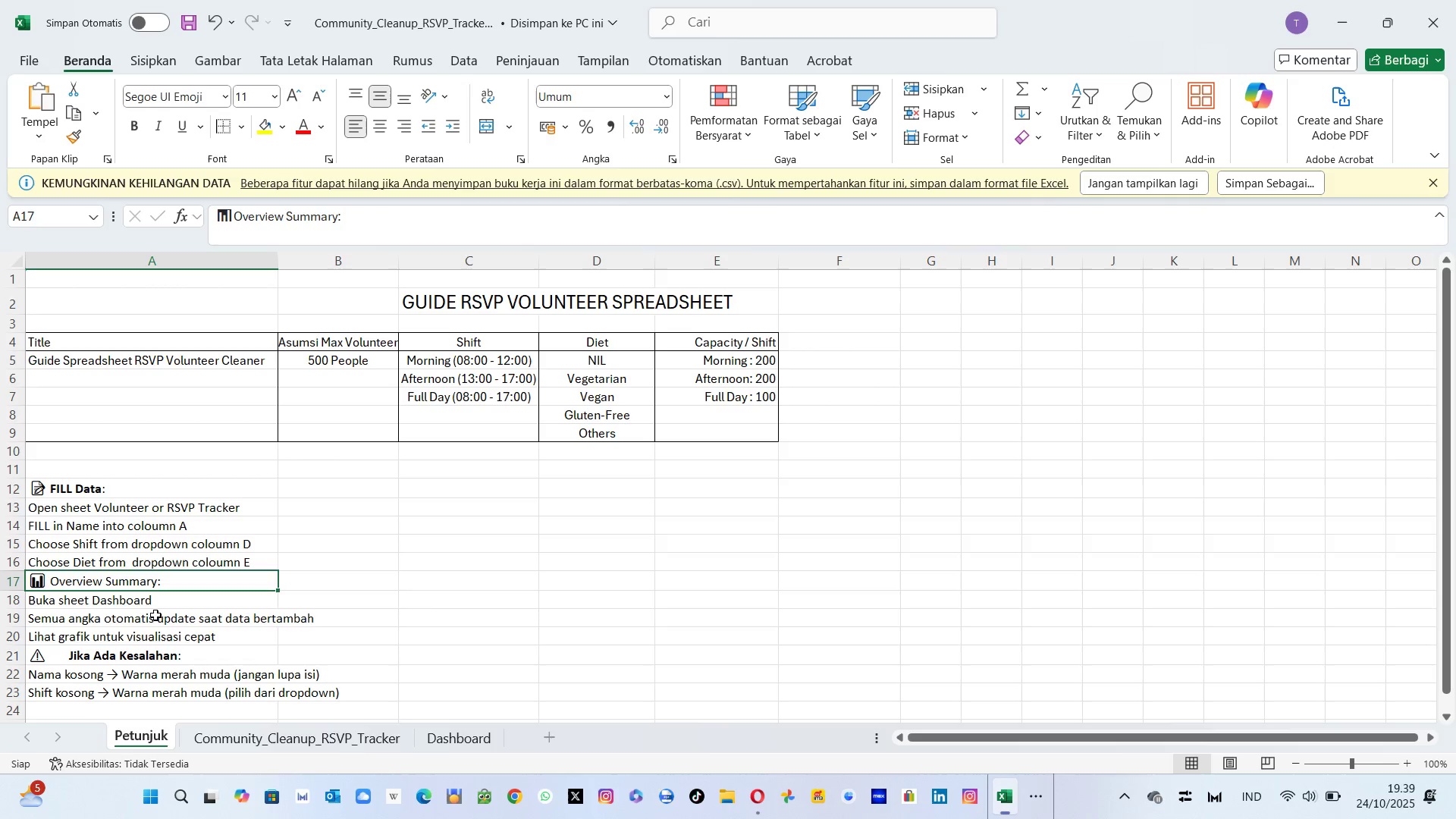 
left_click([149, 610])
 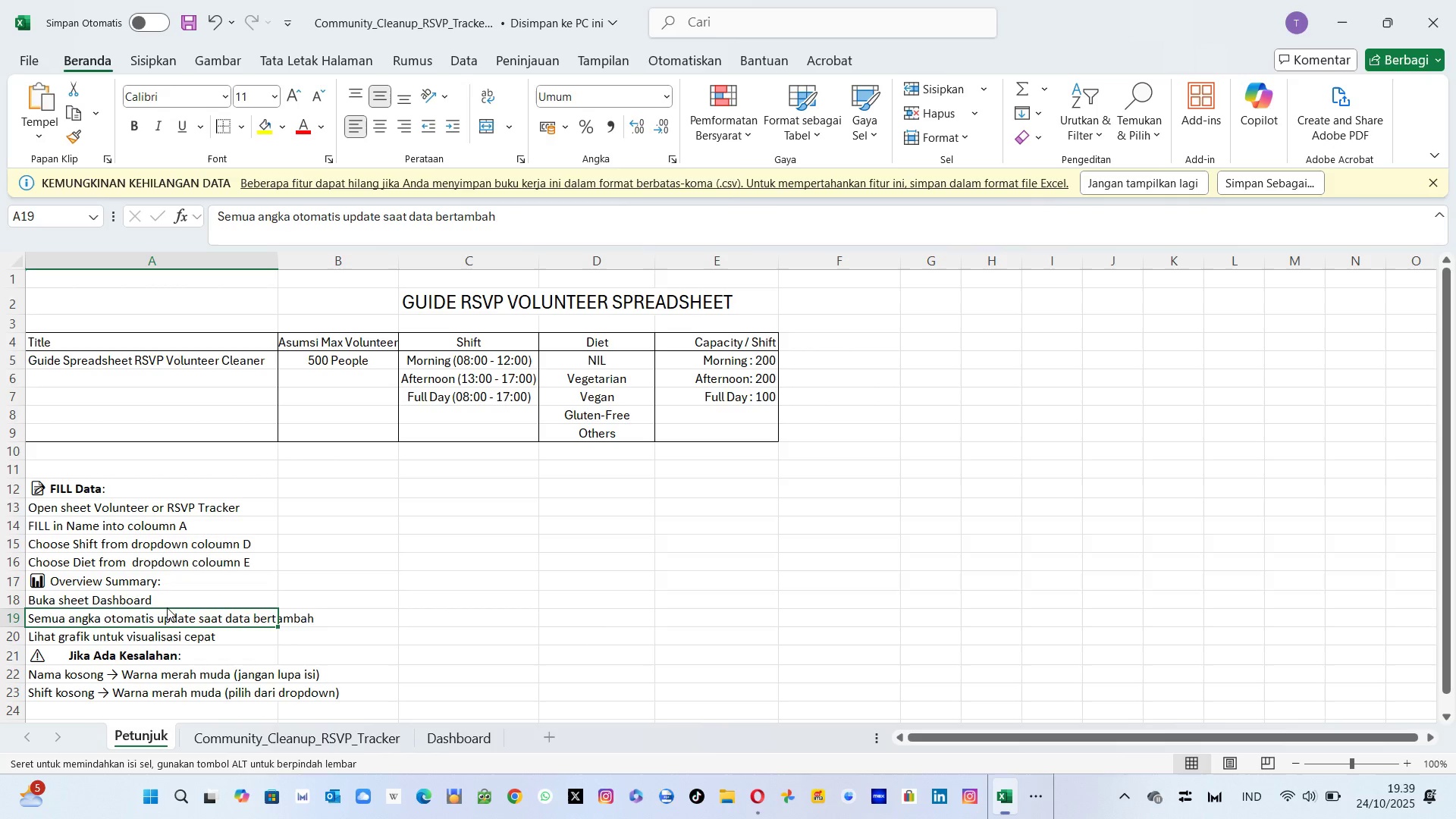 
left_click([167, 607])
 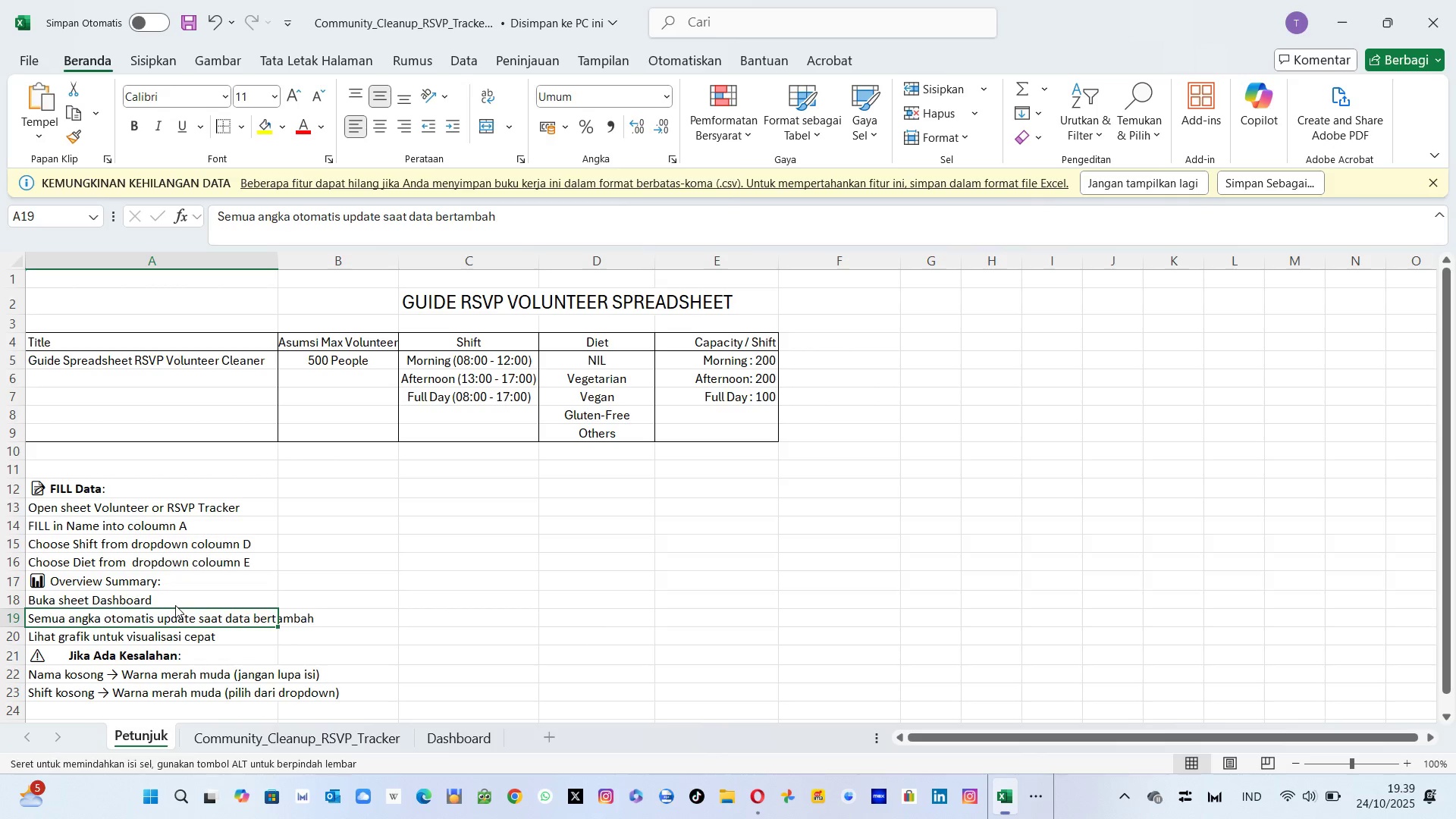 
left_click([175, 605])
 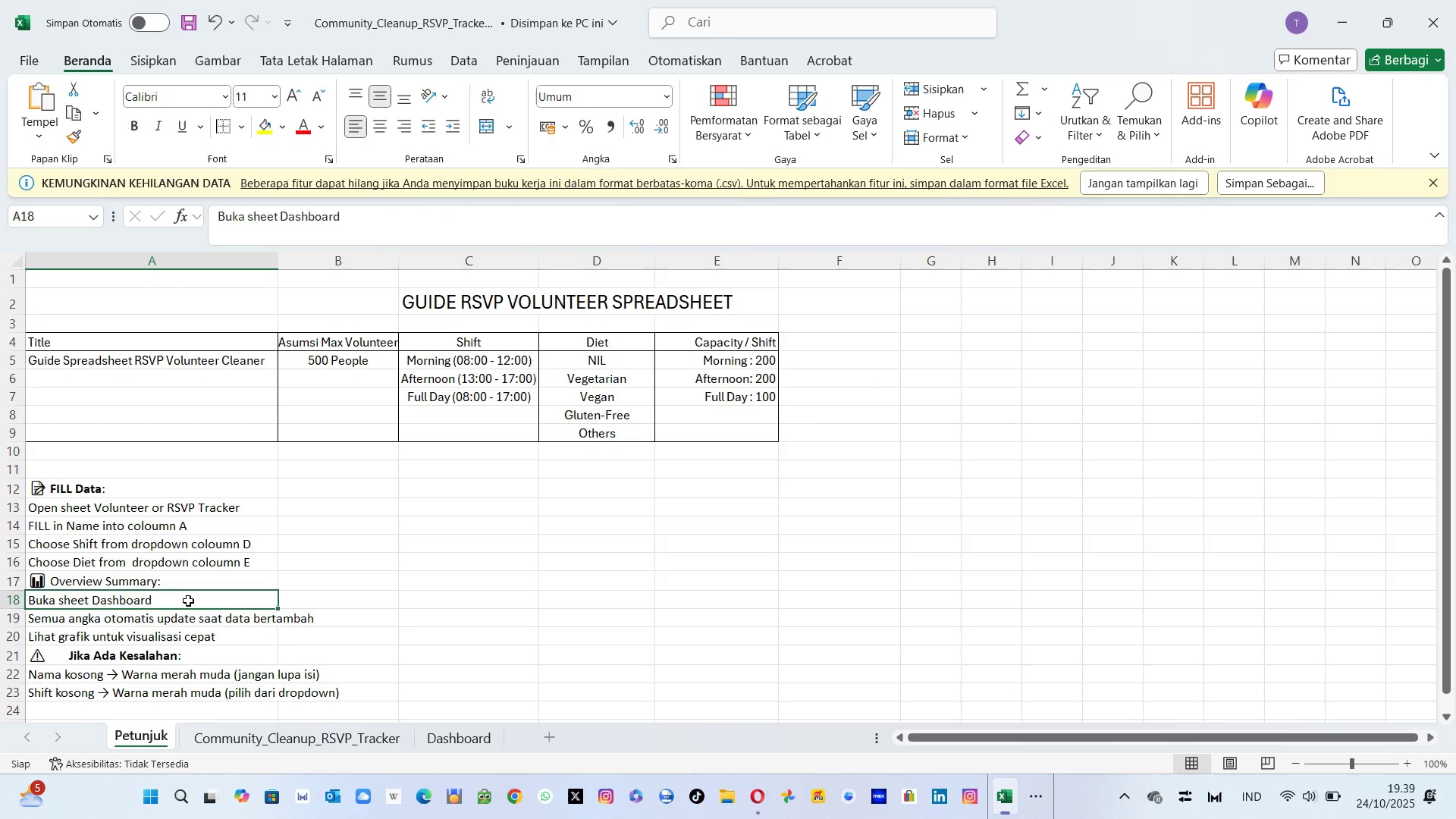 
left_click([188, 601])
 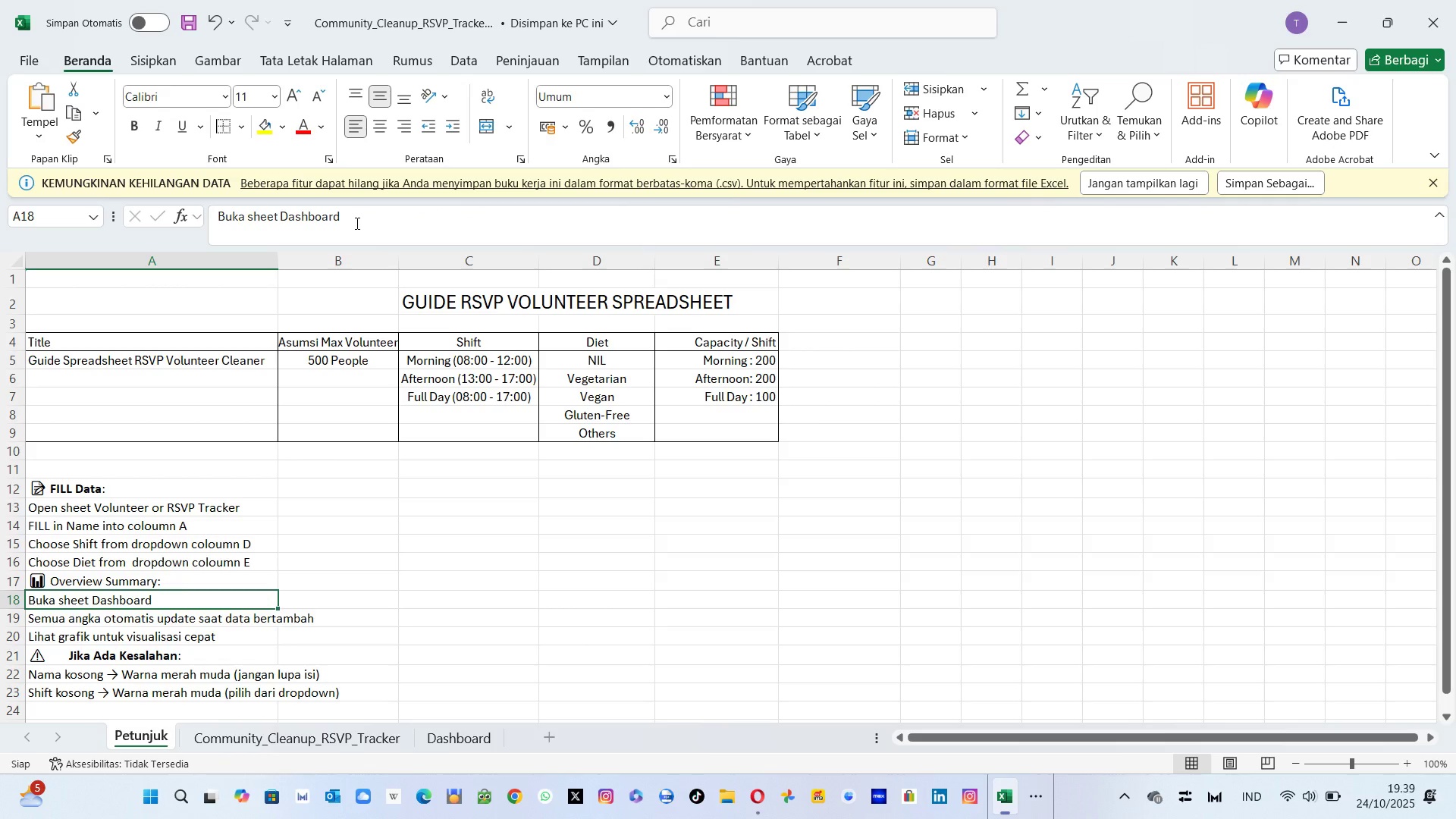 
hold_key(key=ArrowLeft, duration=0.89)
 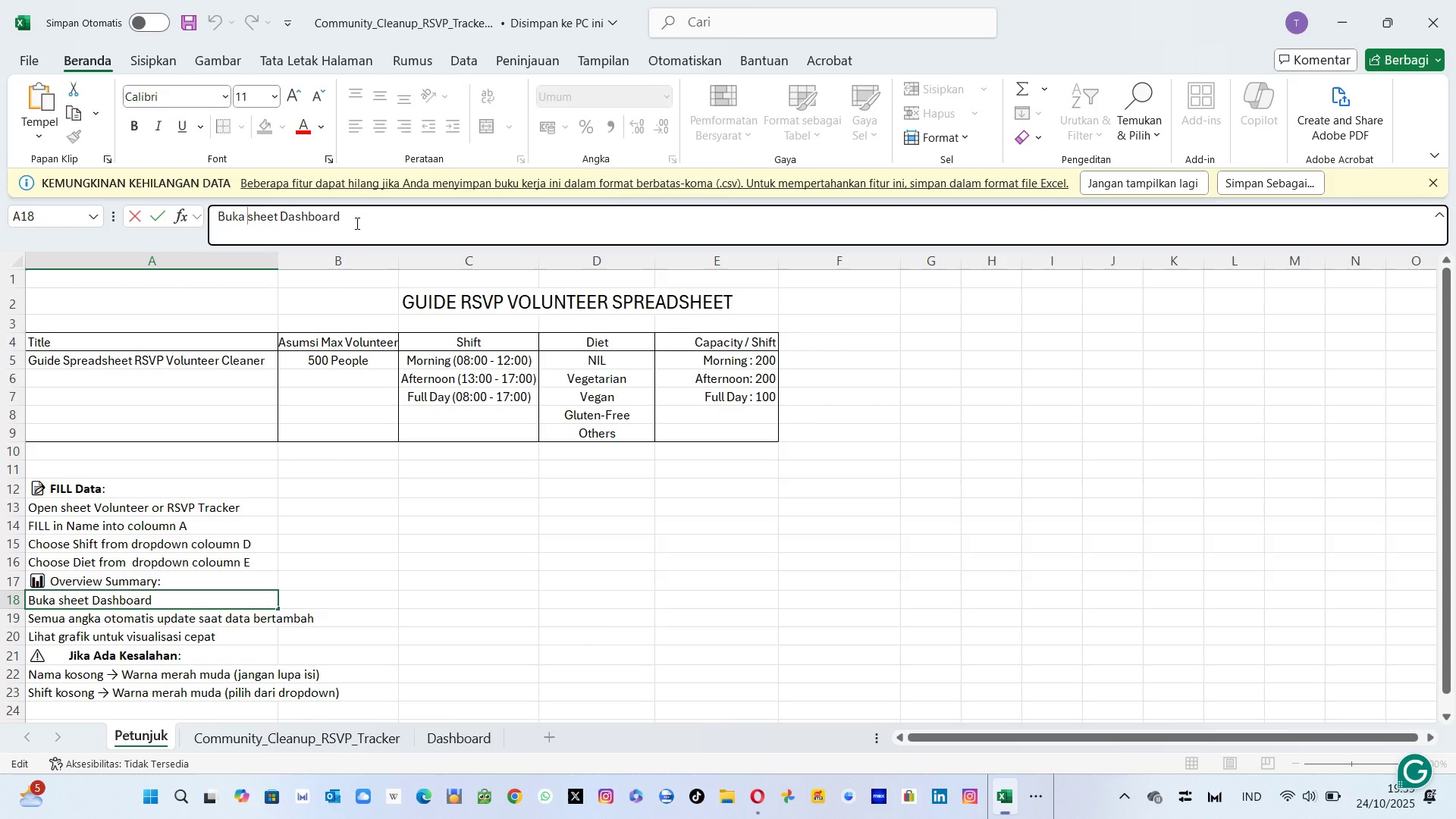 
key(ArrowLeft)
 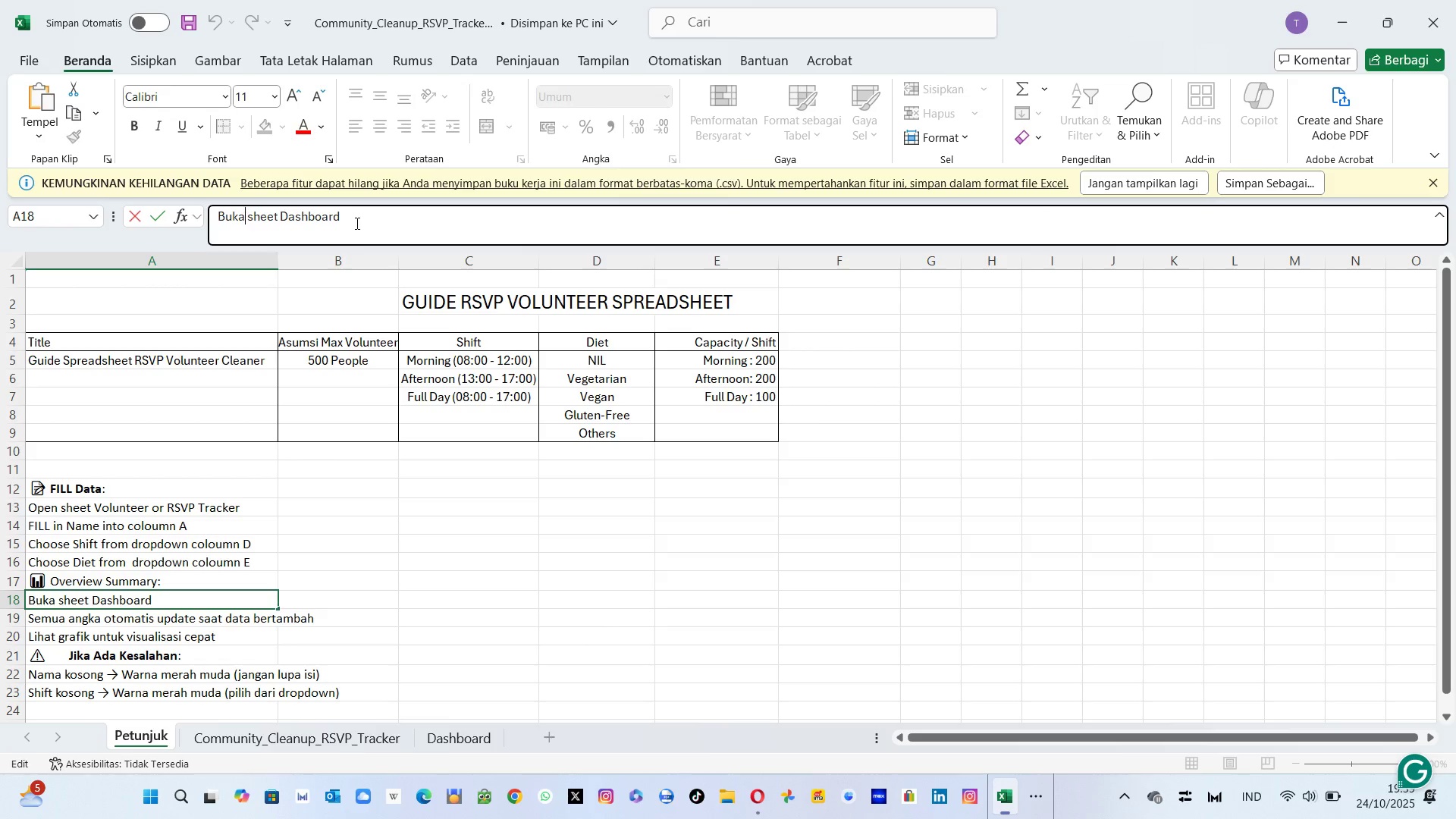 
key(ArrowLeft)
 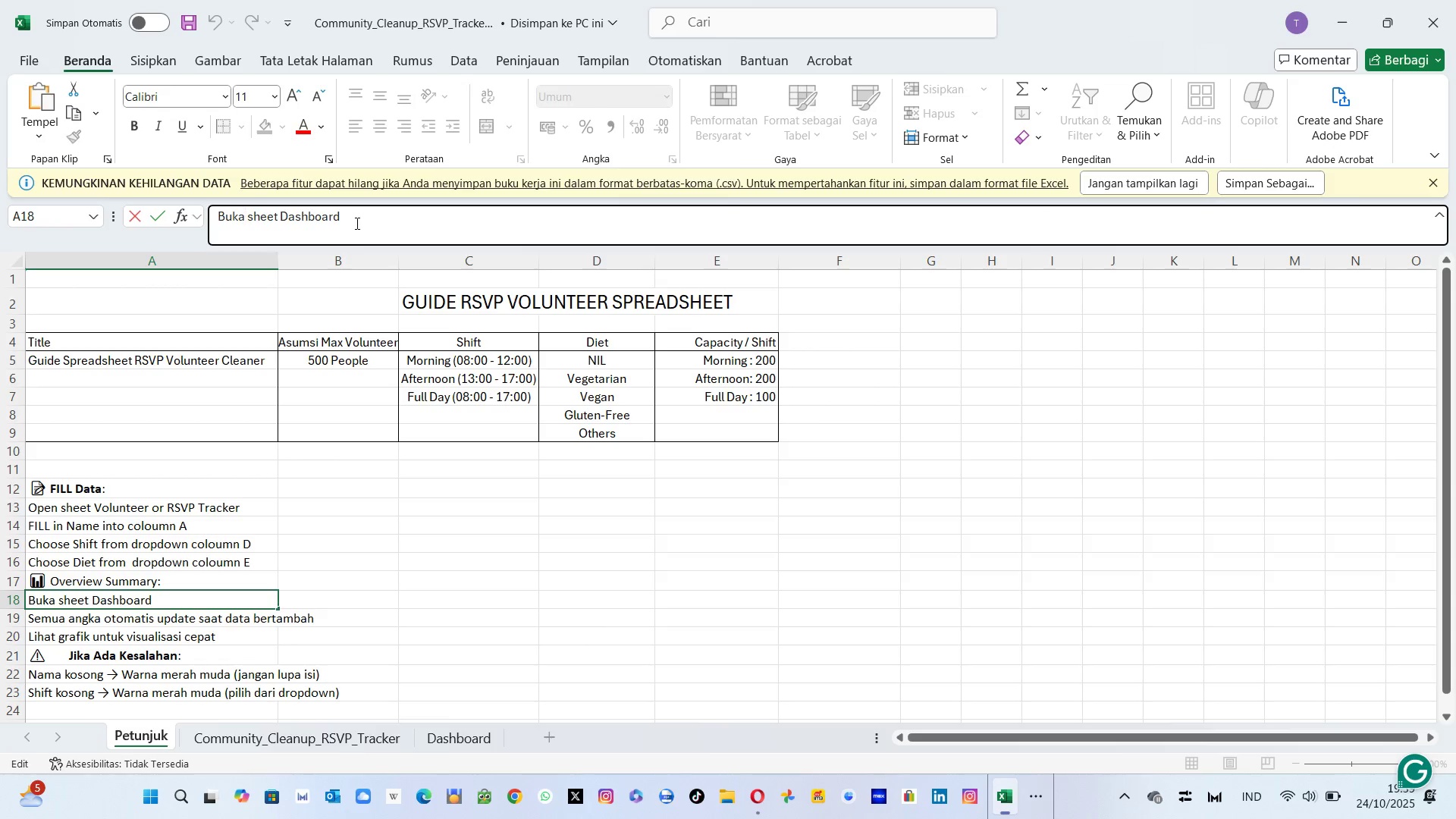 
key(Backspace)
key(Backspace)
key(Backspace)
key(Backspace)
type(Open)
 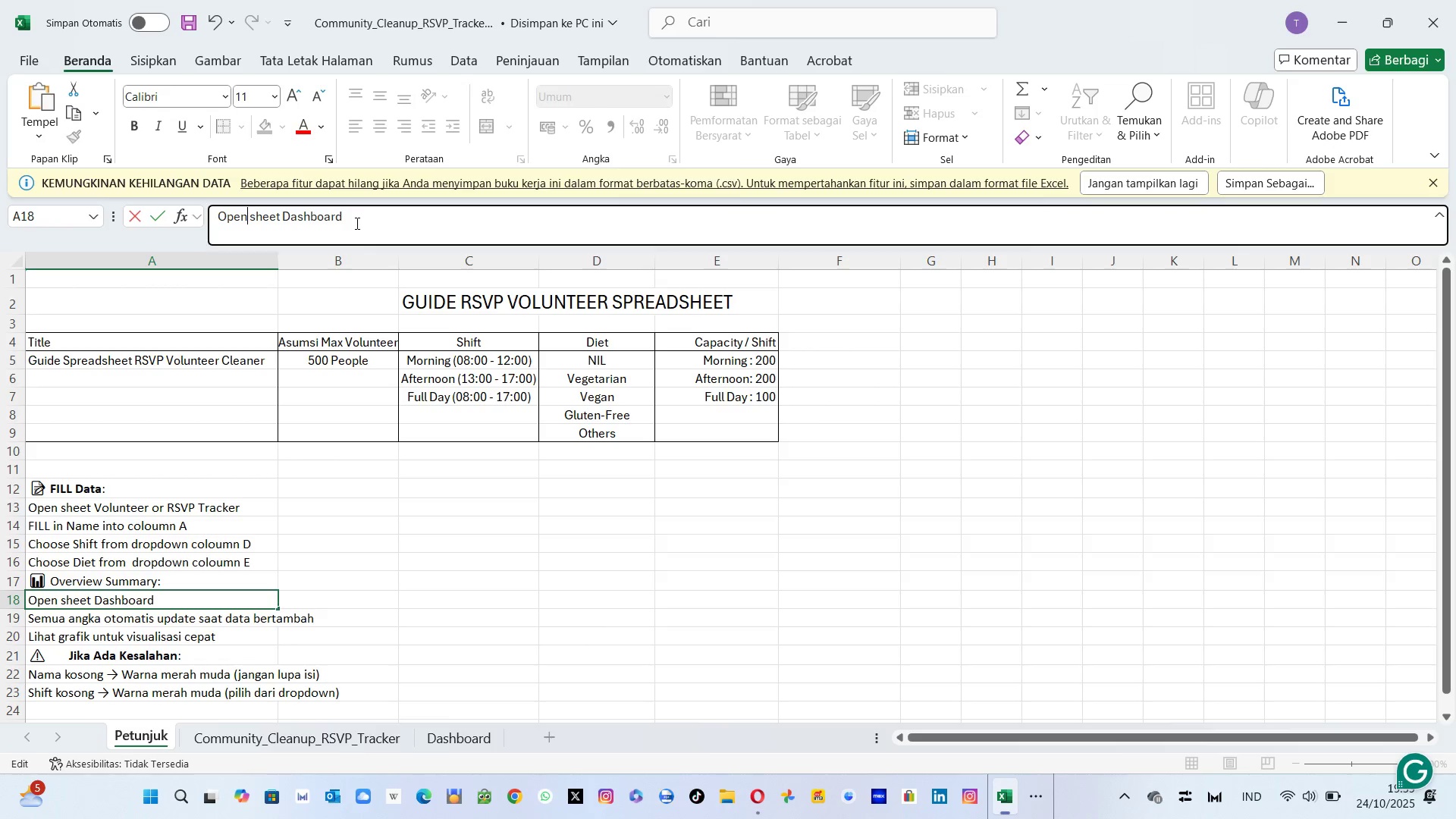 
key(Enter)
 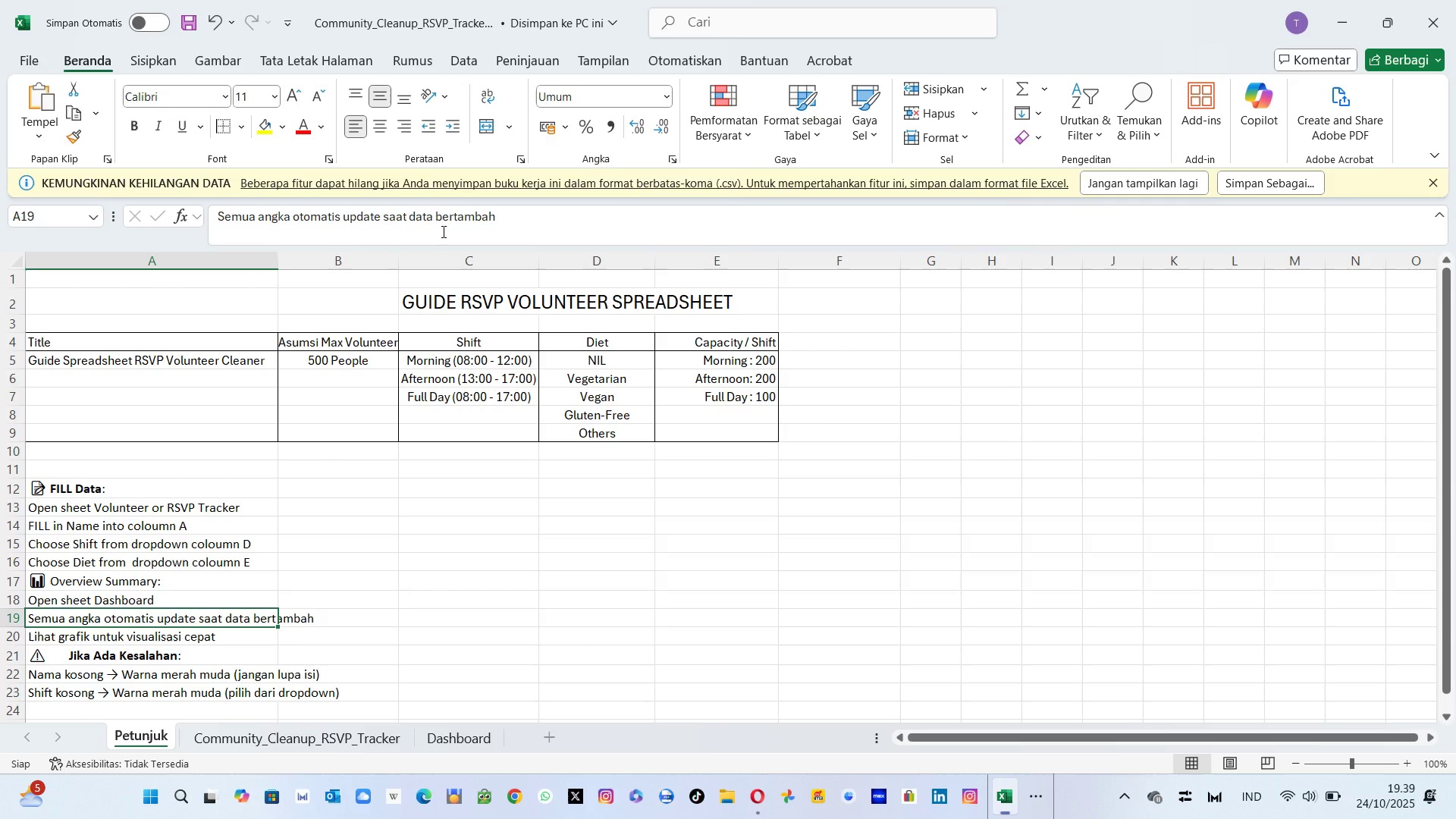 
left_click([520, 227])
 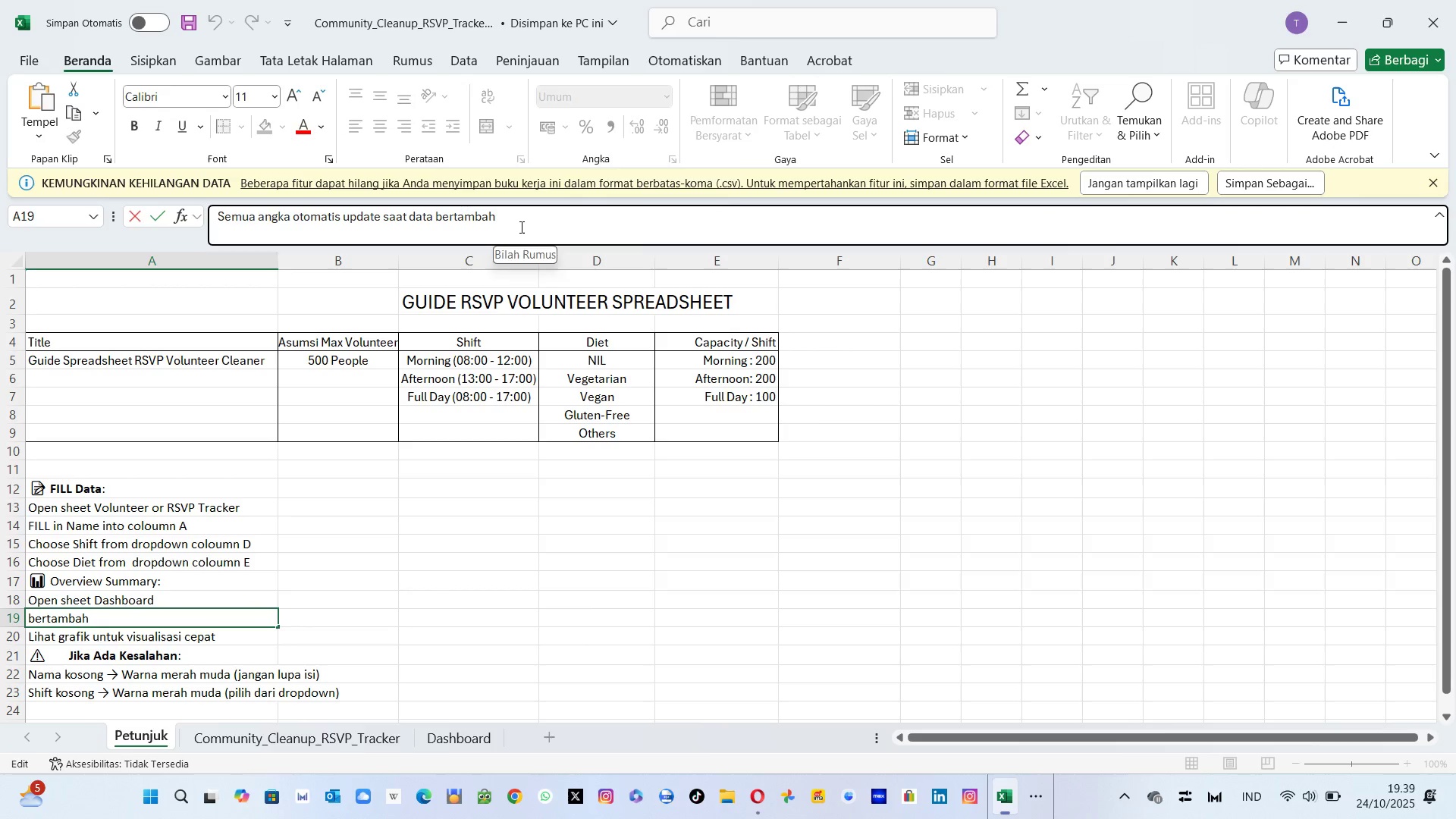 
key(Space)
 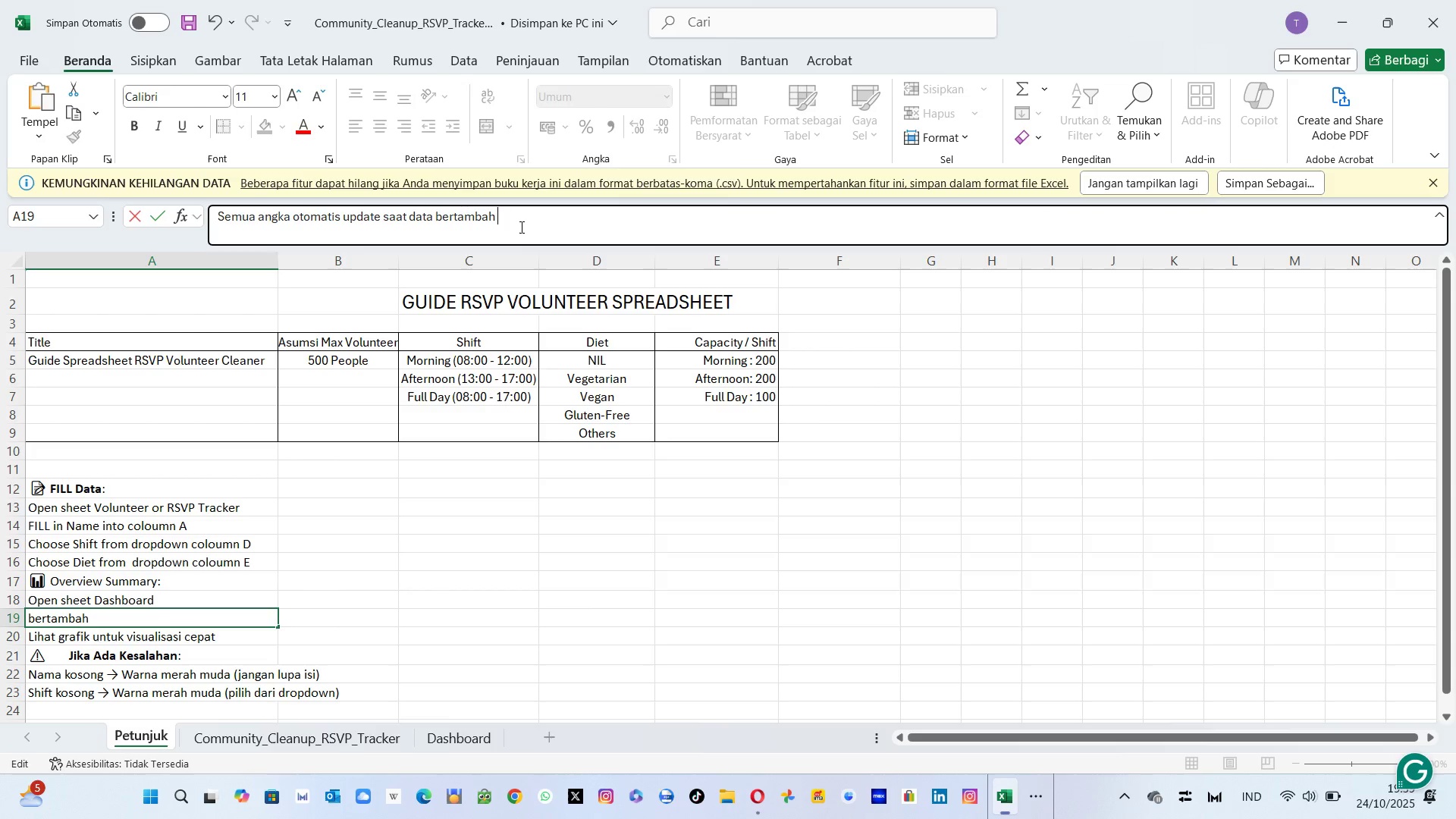 
type(All Number Automatic )
key(Backspace)
type( Ud)
key(Backspace)
type(pdated )
 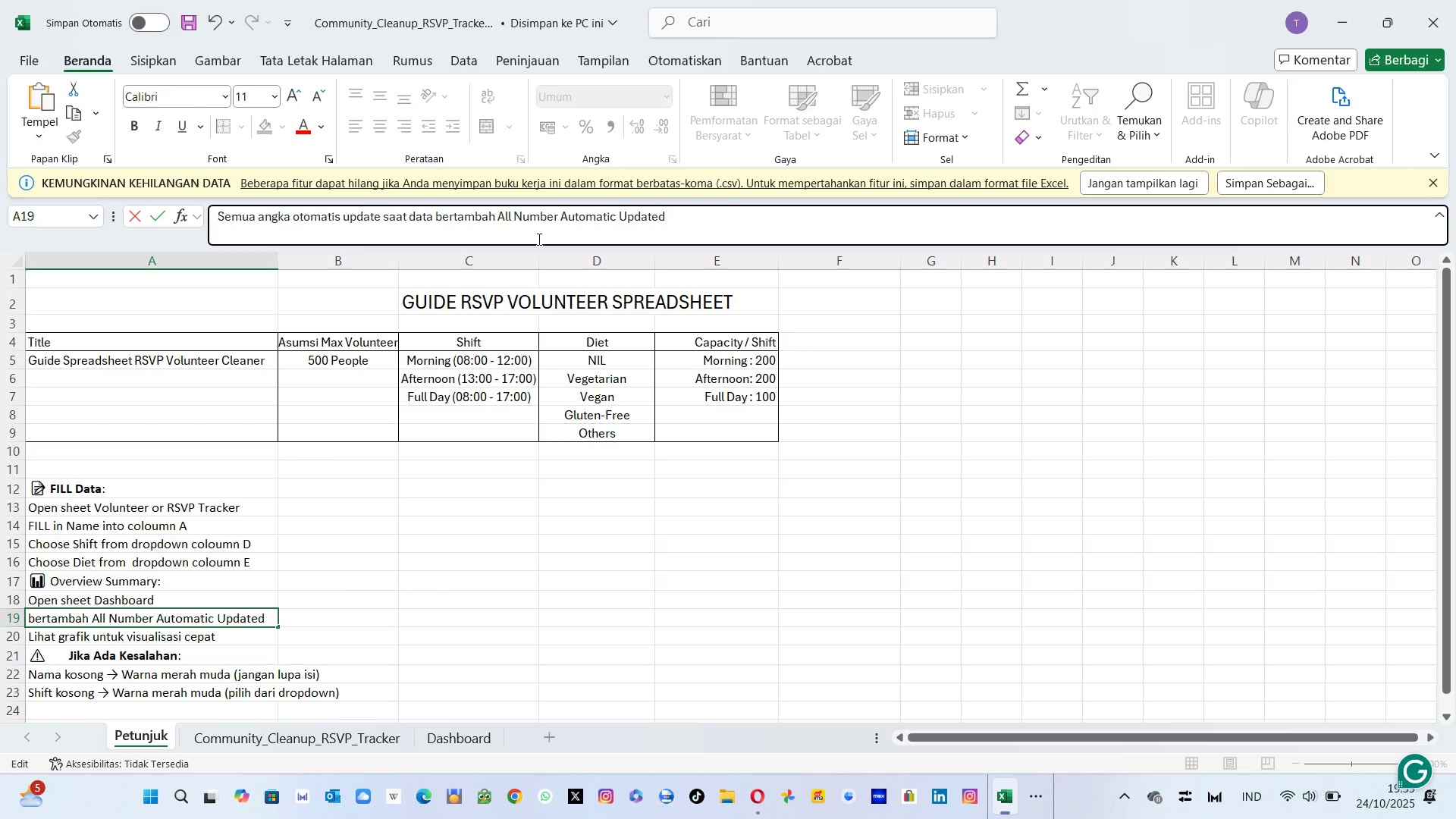 
type(af)
key(Backspace)
key(Backspace)
type(even )
 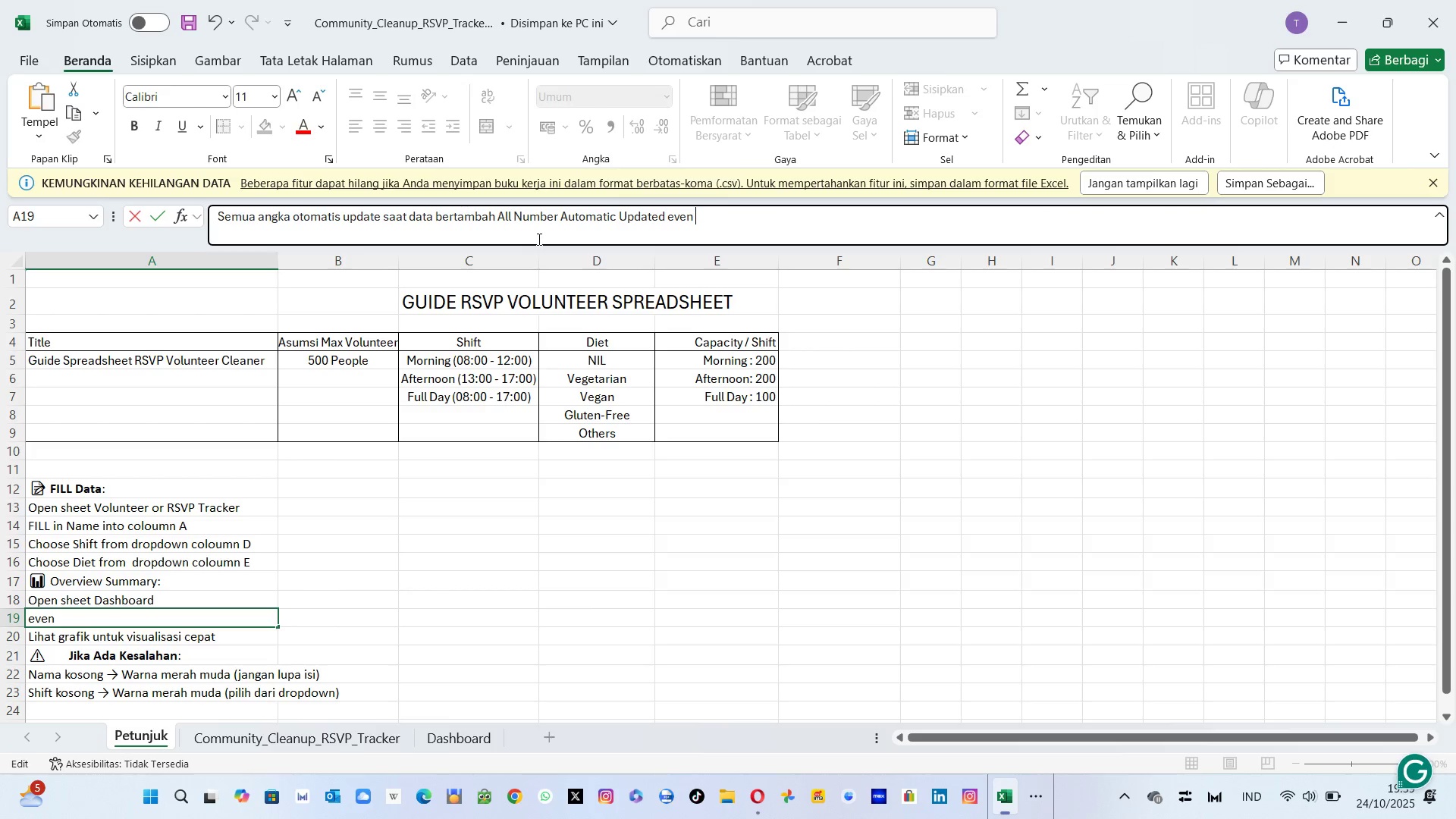 
key(Backspace)
key(Backspace)
key(Backspace)
key(Backspace)
key(Backspace)
type(e)
key(Backspace)
type(even )
 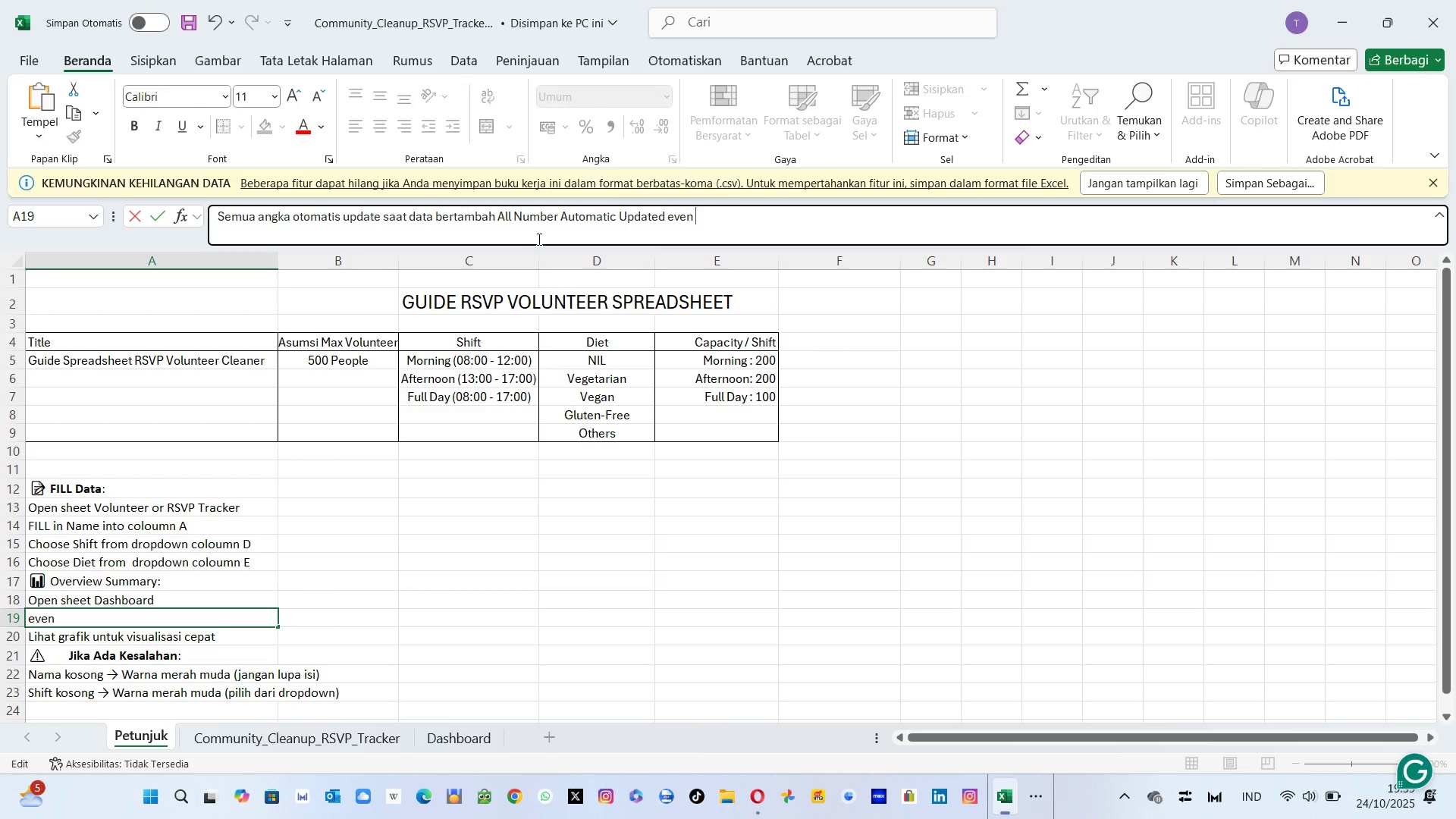 
wait(5.54)
 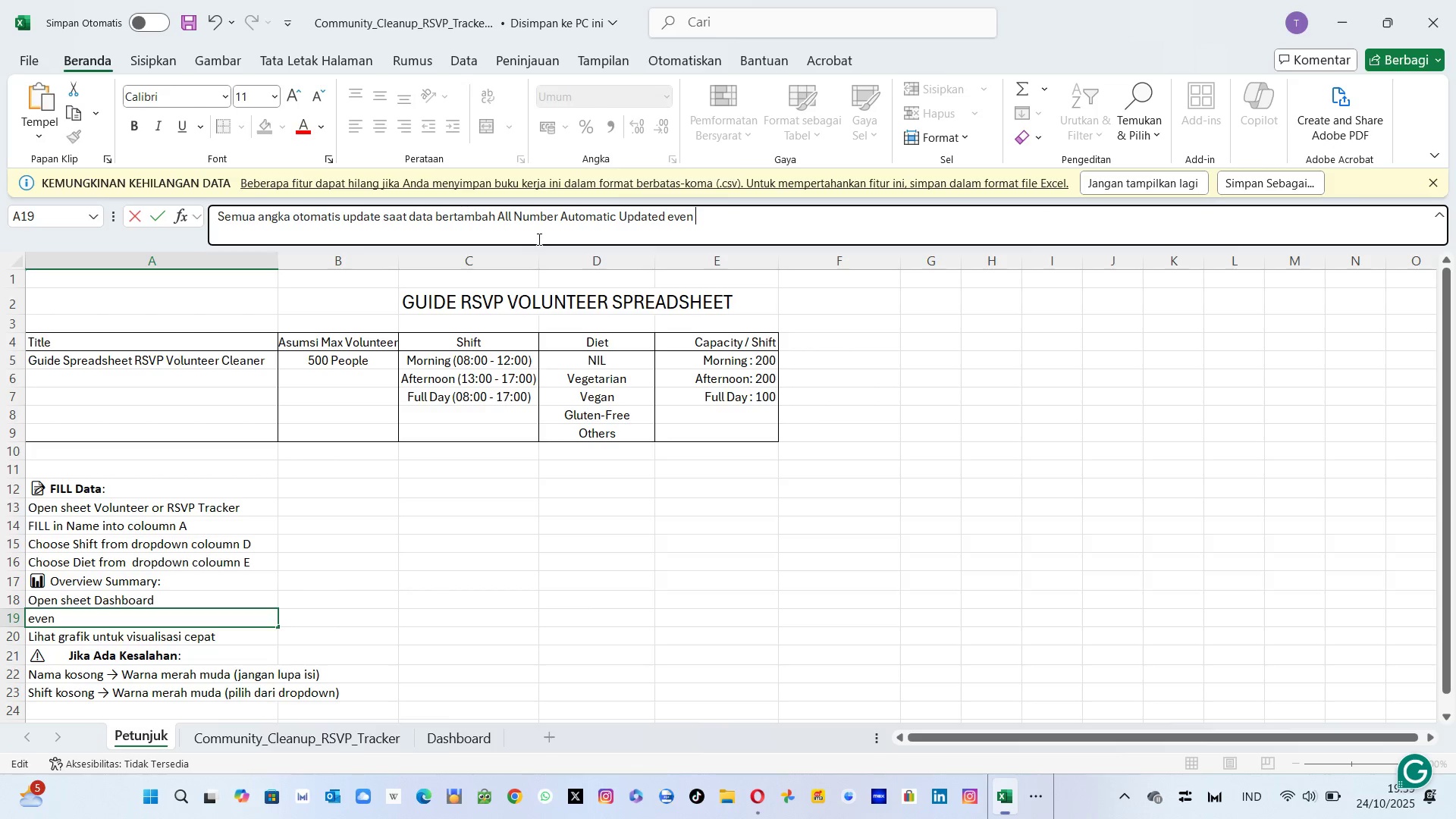 
type(incre)
key(Backspace)
key(Backspace)
key(Backspace)
type(cre)
key(Backspace)
key(Backspace)
key(Backspace)
key(Backspace)
key(Backspace)
type(add data)
 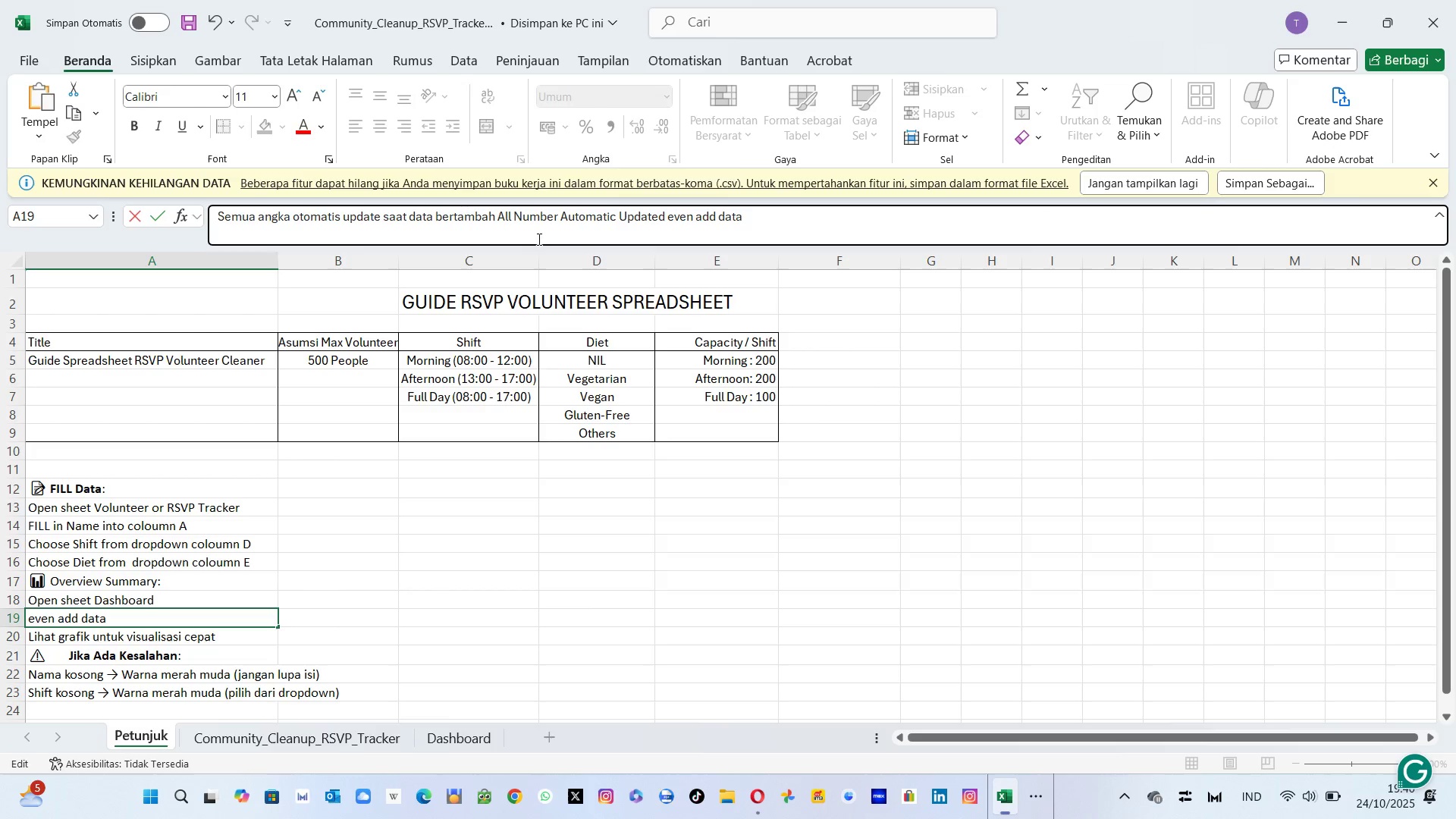 
hold_key(key=ArrowLeft, duration=1.31)
 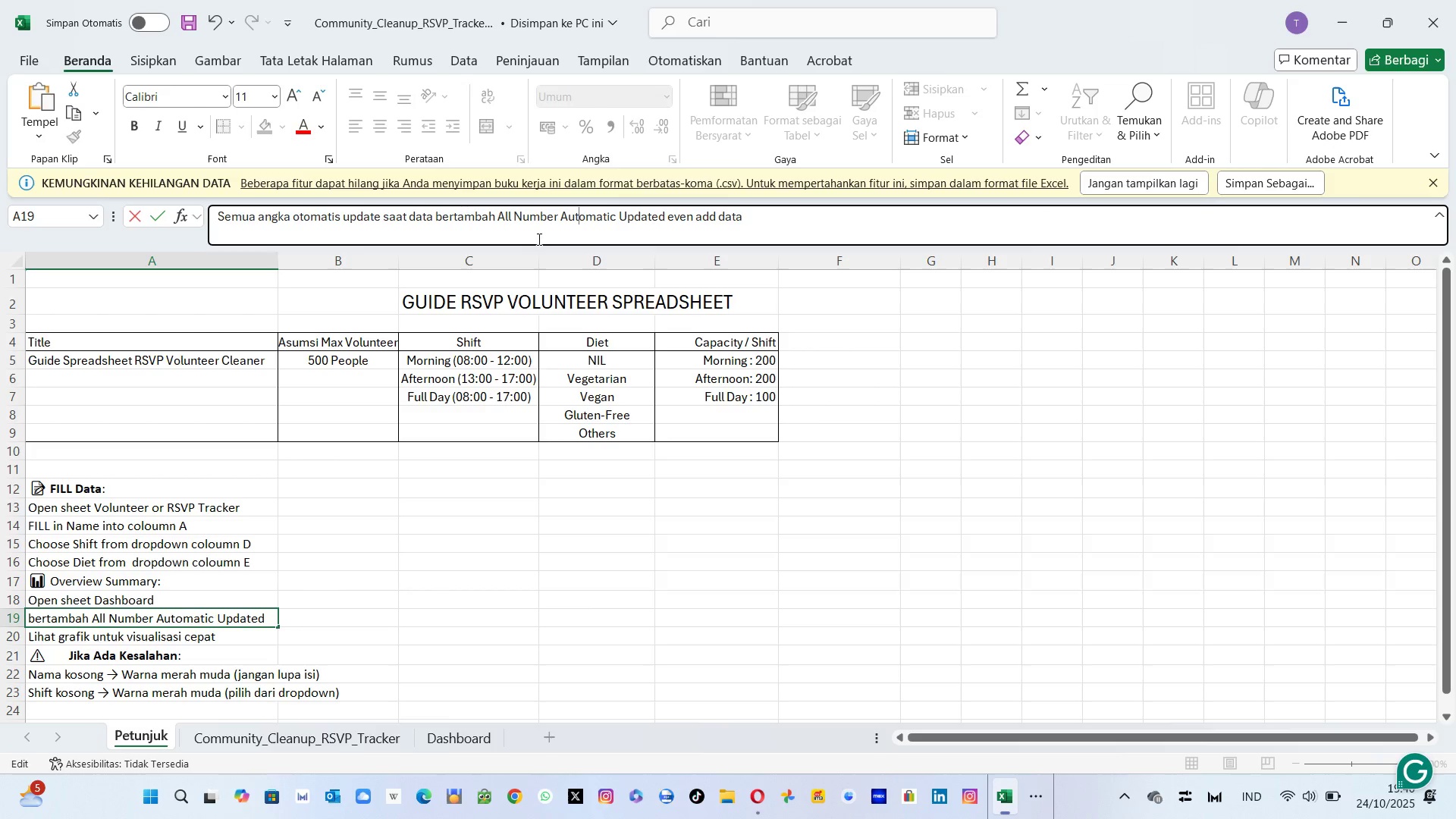 
hold_key(key=ArrowLeft, duration=0.94)
 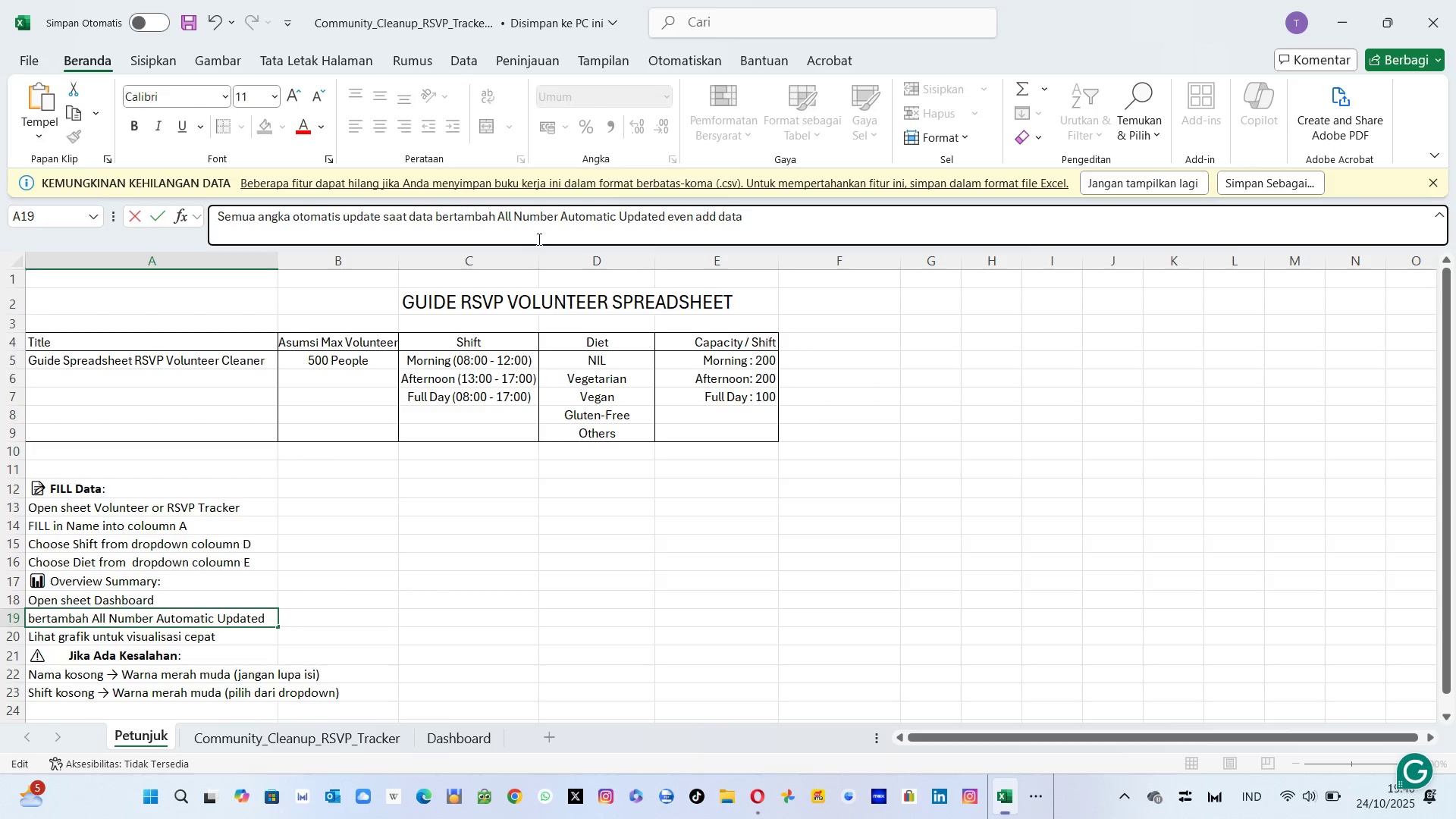 
key(ArrowRight)
 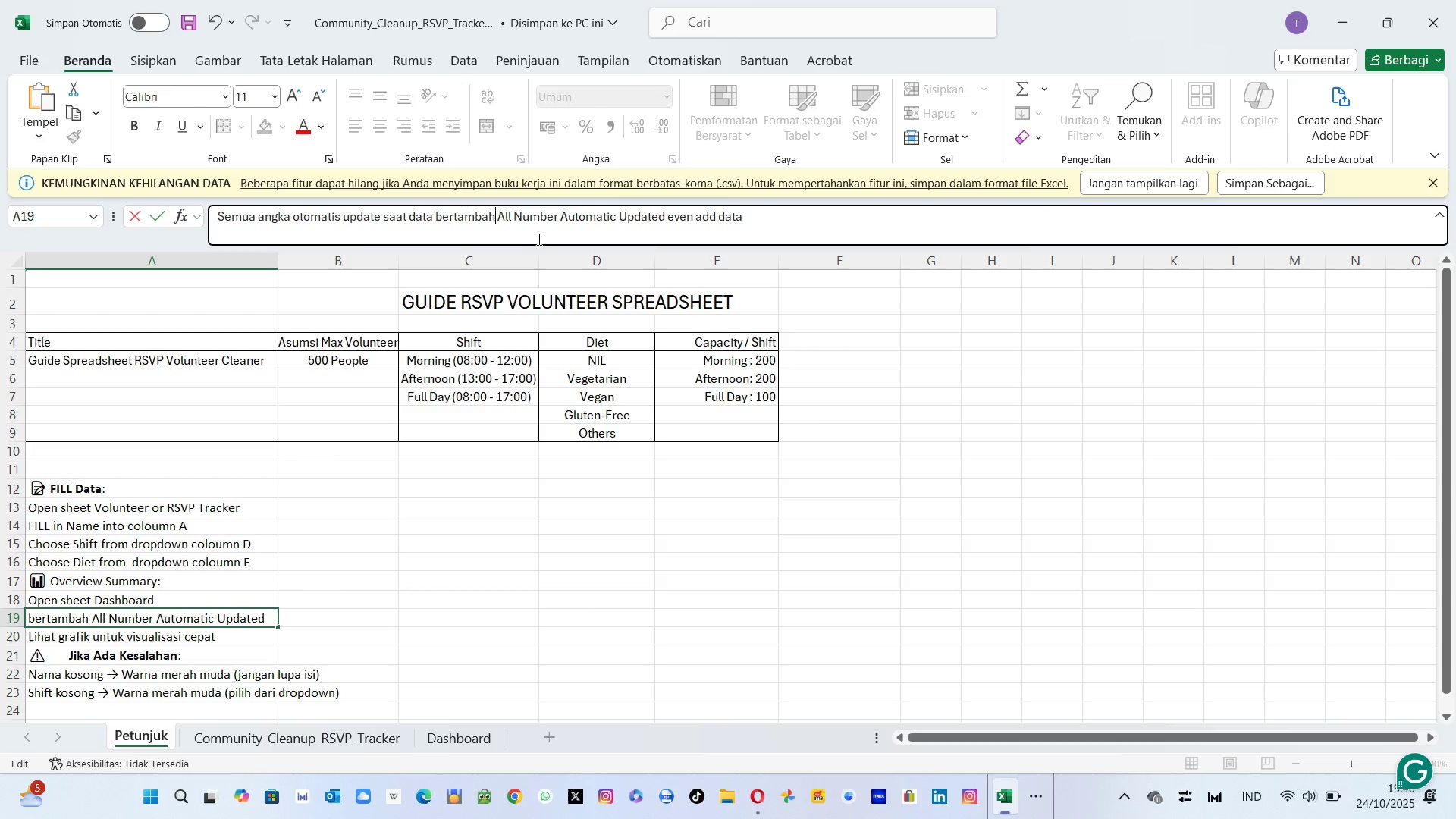 
hold_key(key=ShiftLeft, duration=2.95)
 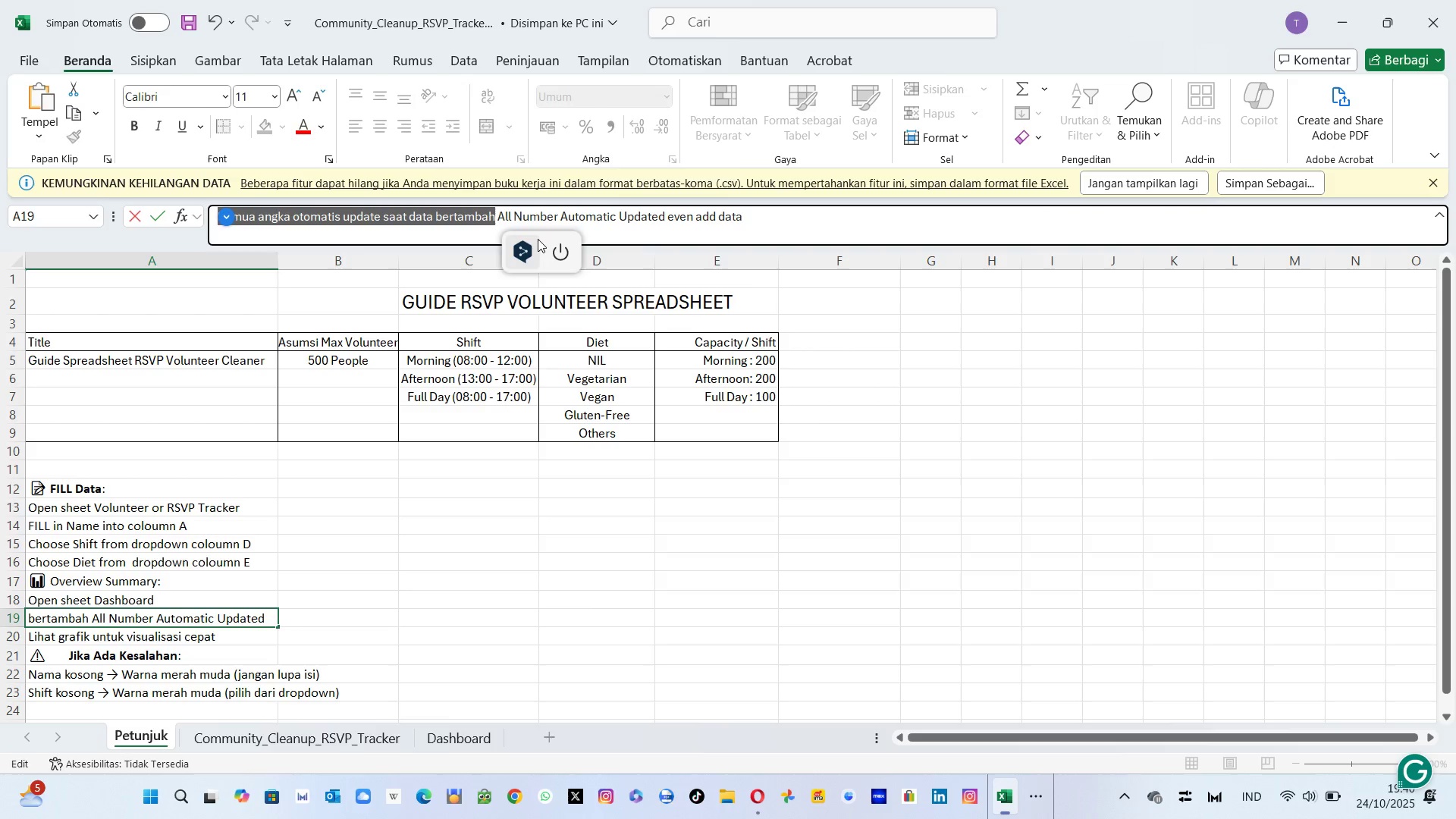 
hold_key(key=ArrowLeft, duration=1.51)
 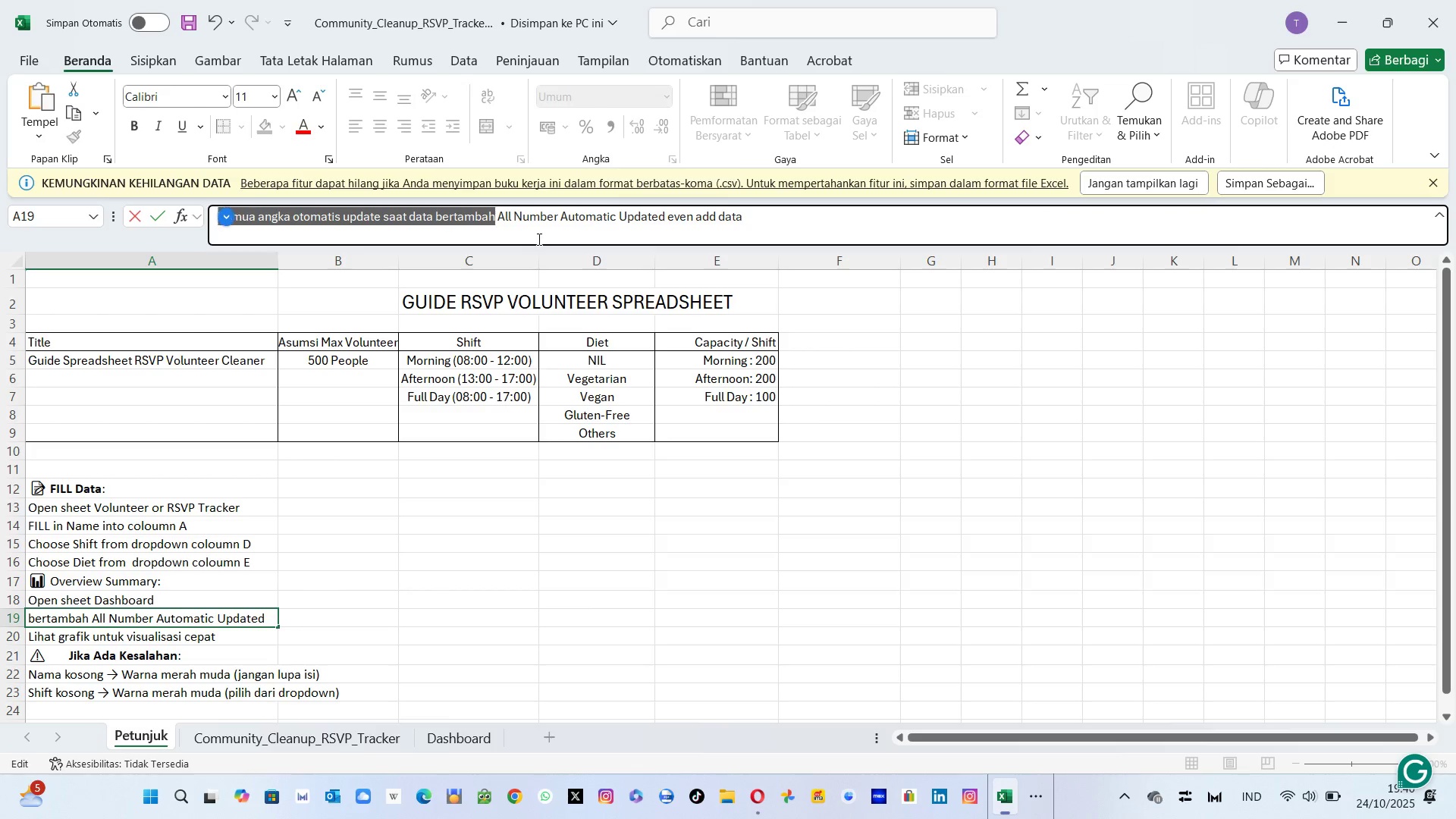 
hold_key(key=ArrowLeft, duration=0.46)
 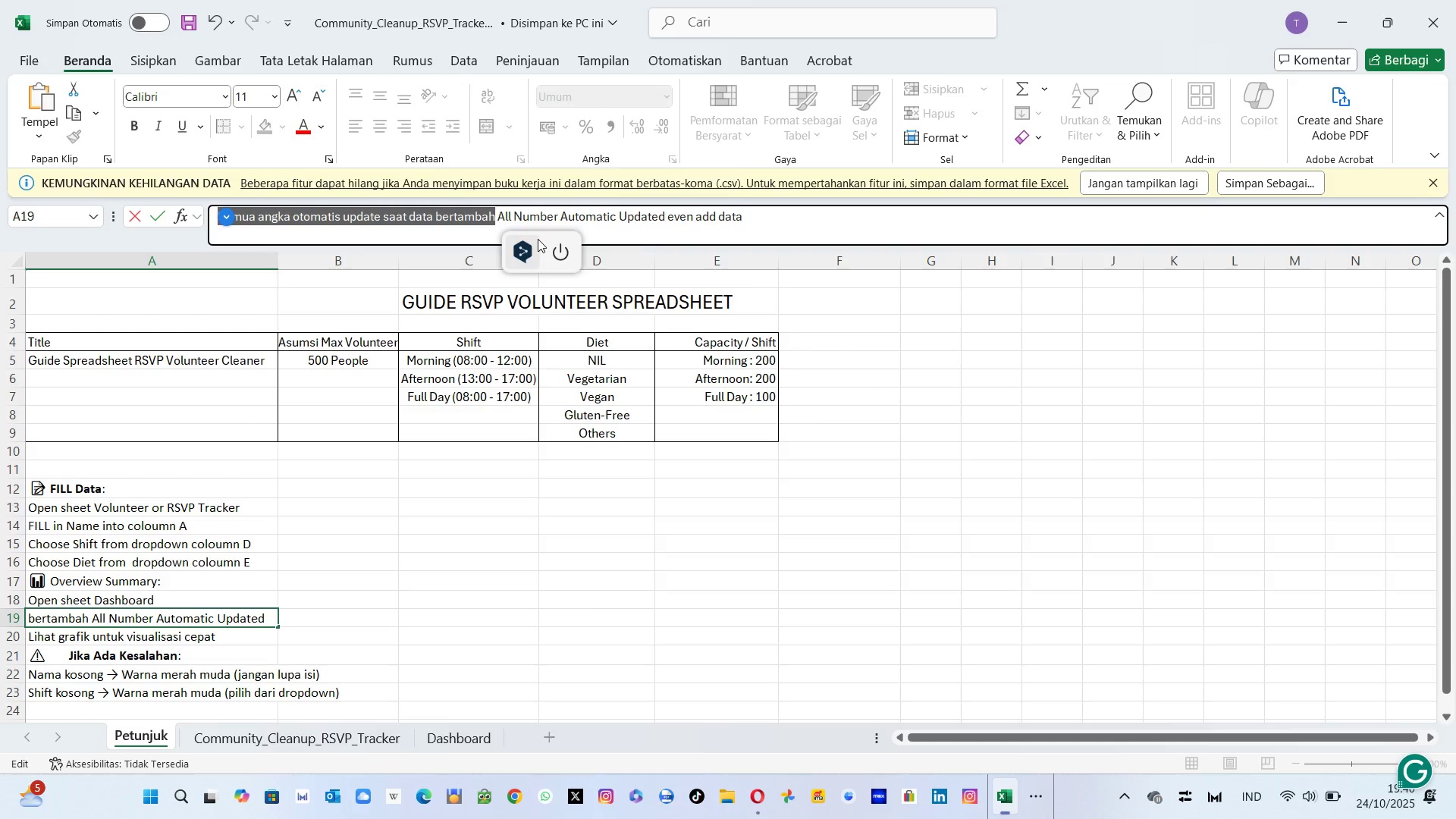 
key(Delete)
 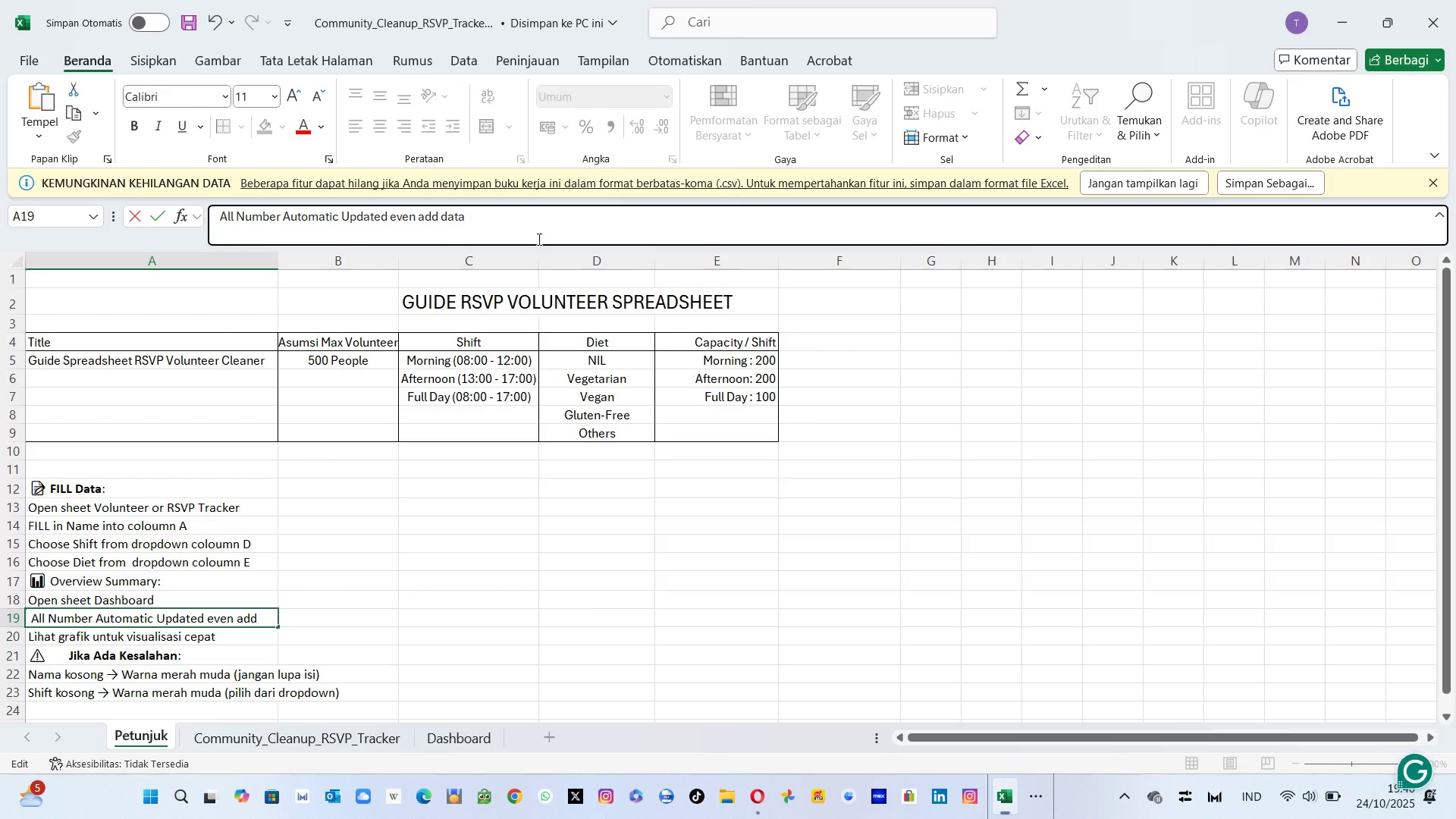 
key(ArrowRight)
 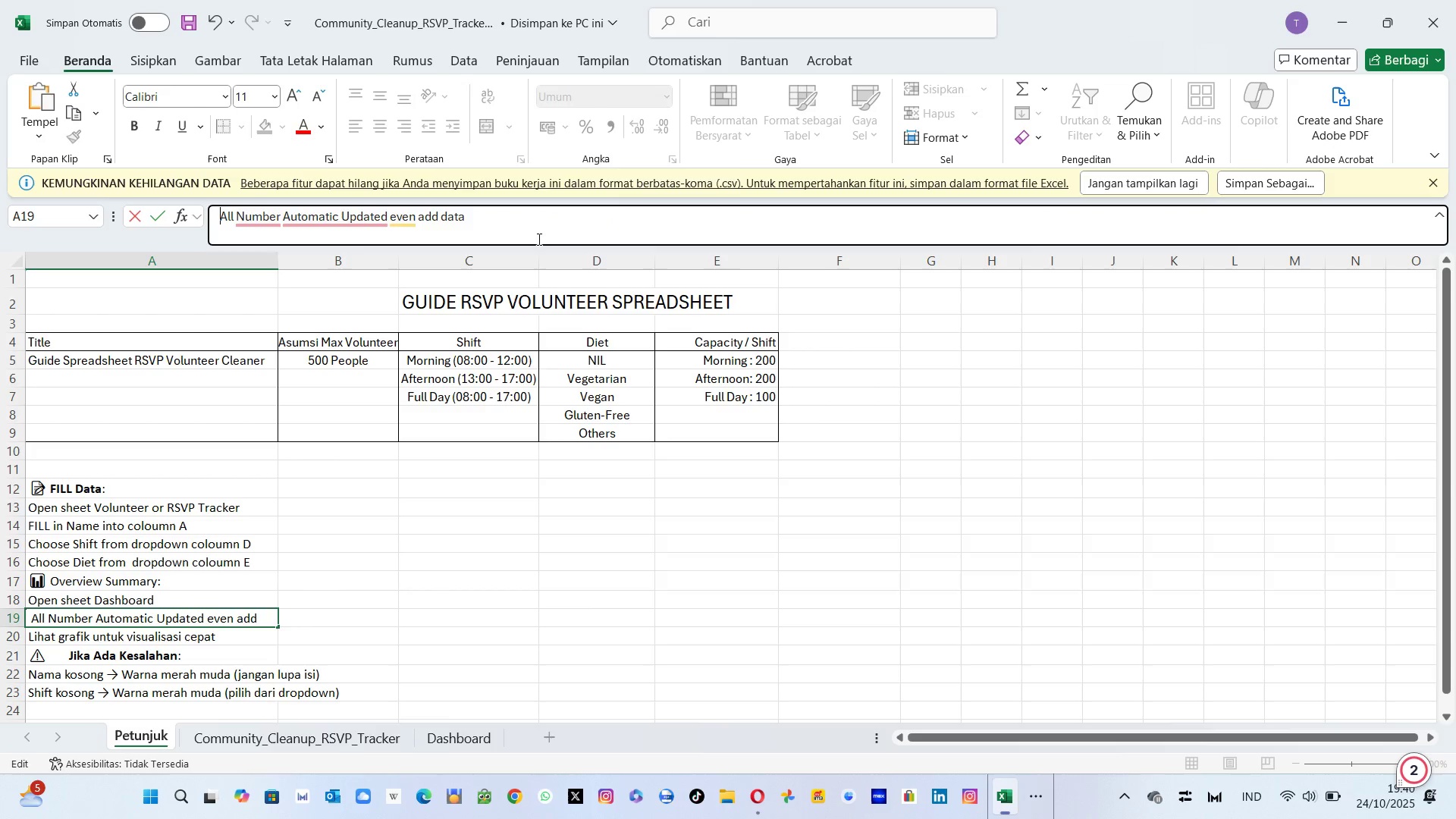 
key(Backspace)
 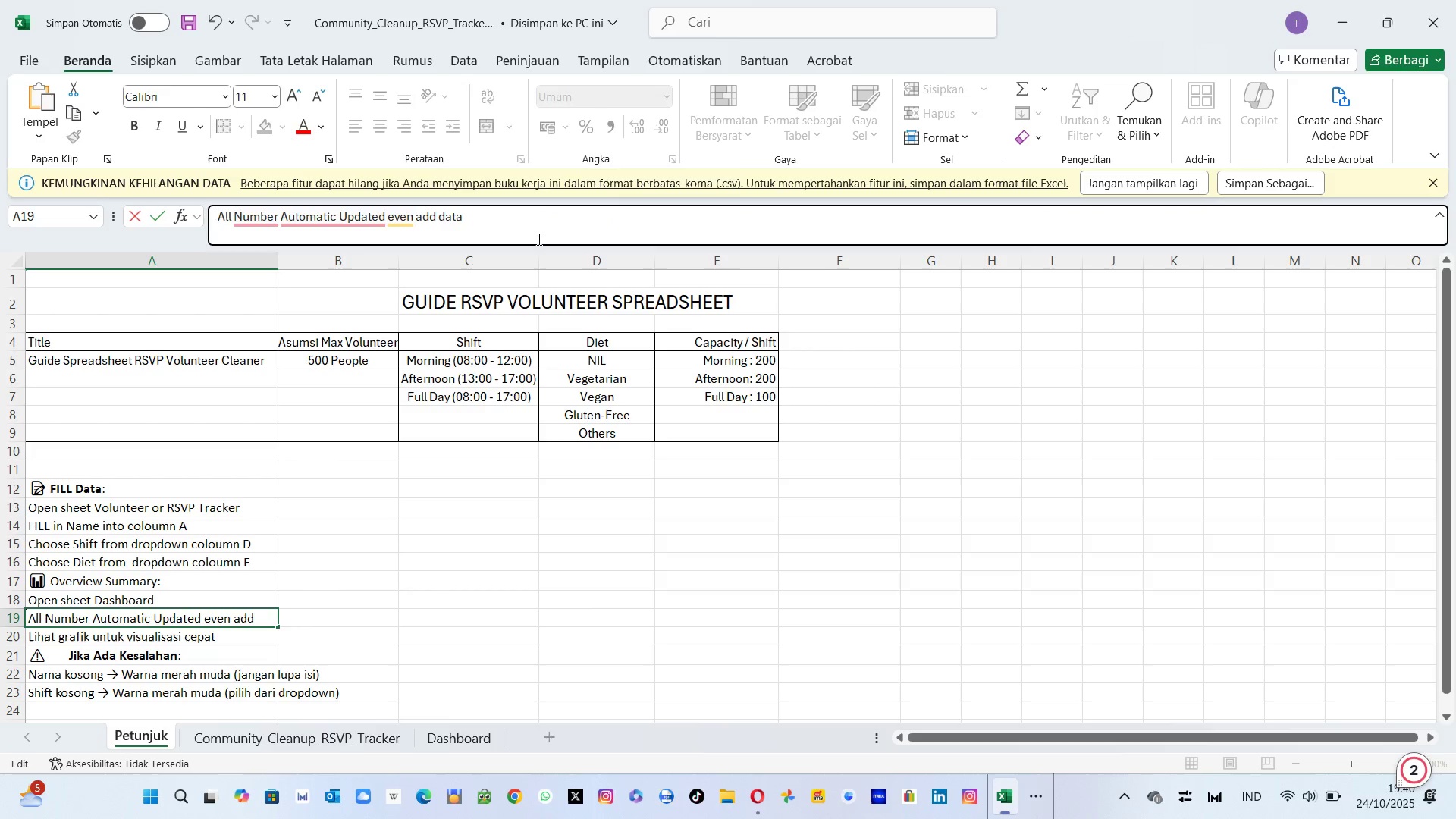 
key(Enter)
 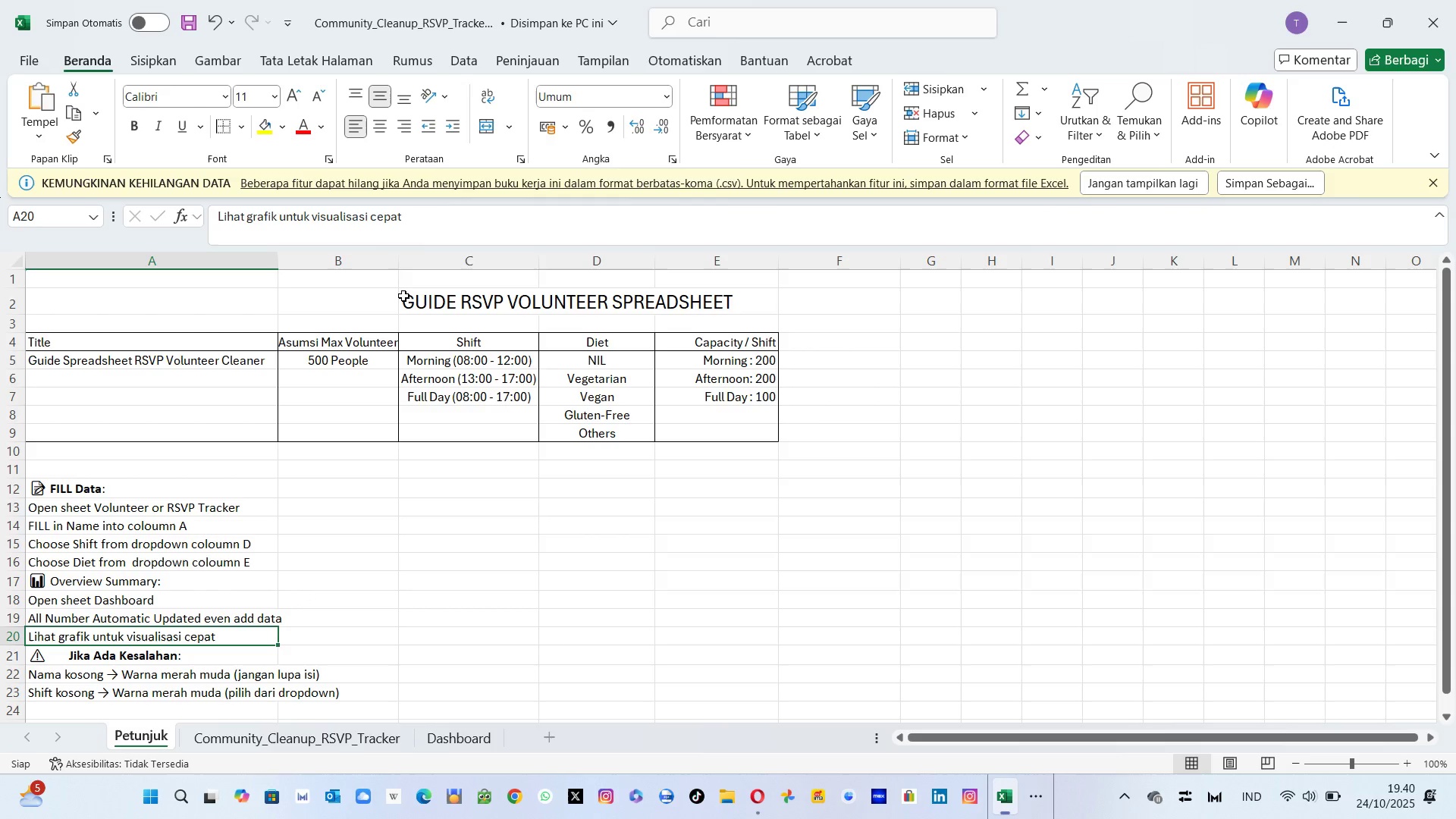 
left_click([425, 221])
 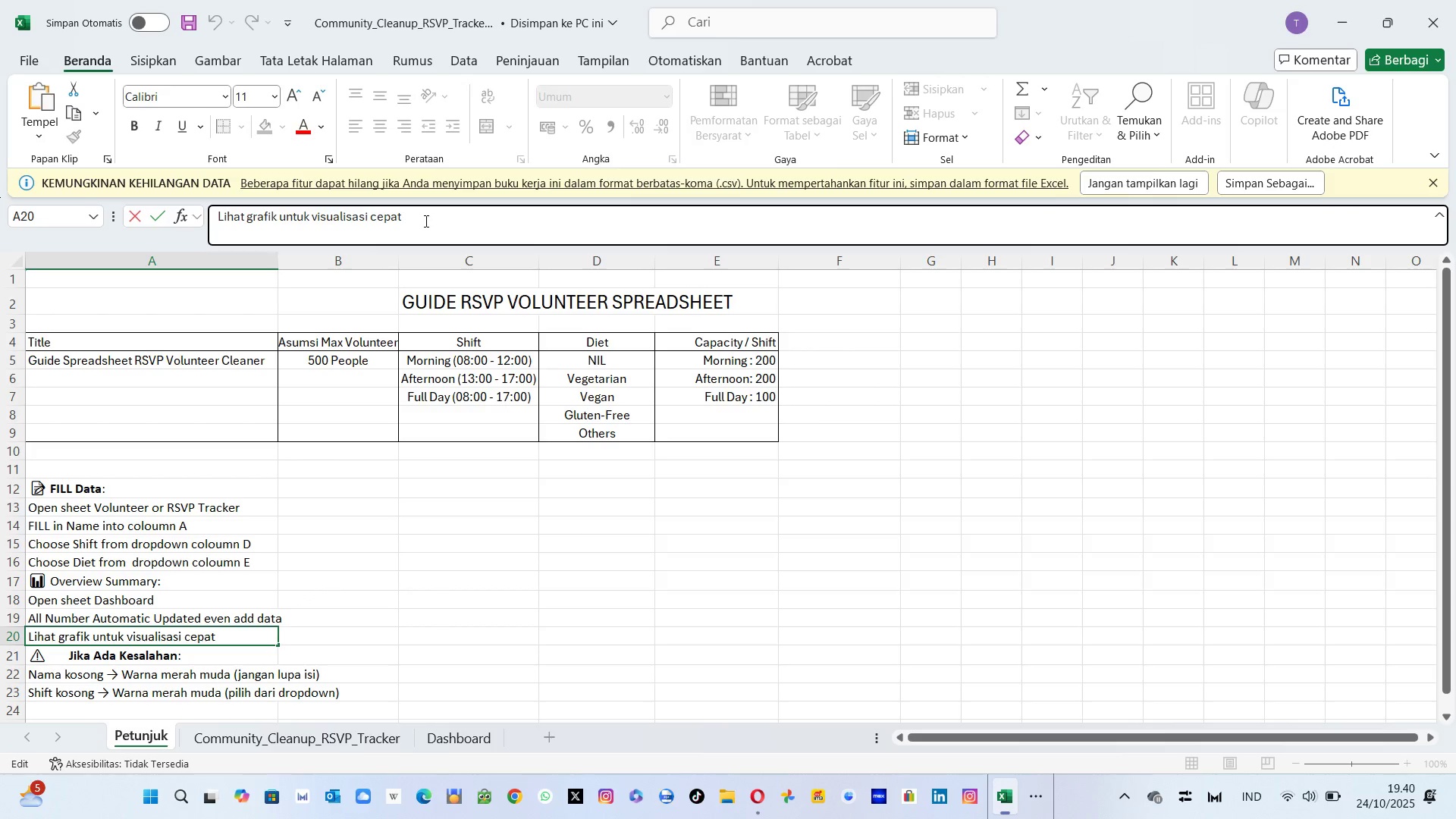 
key(Space)
 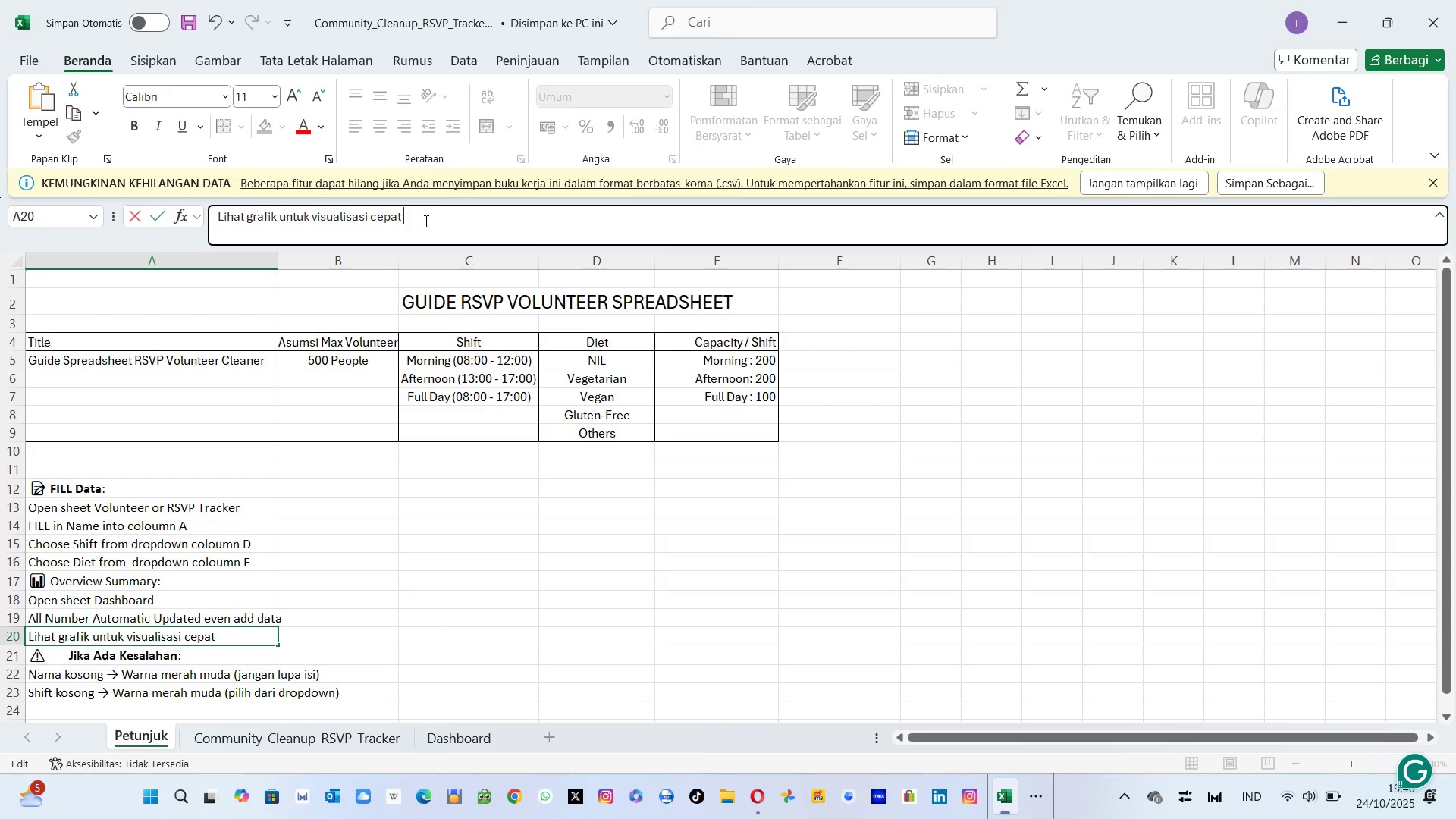 
type(View Graphic for Visualizatio Qui)
key(Backspace)
key(Backspace)
type(uick)
 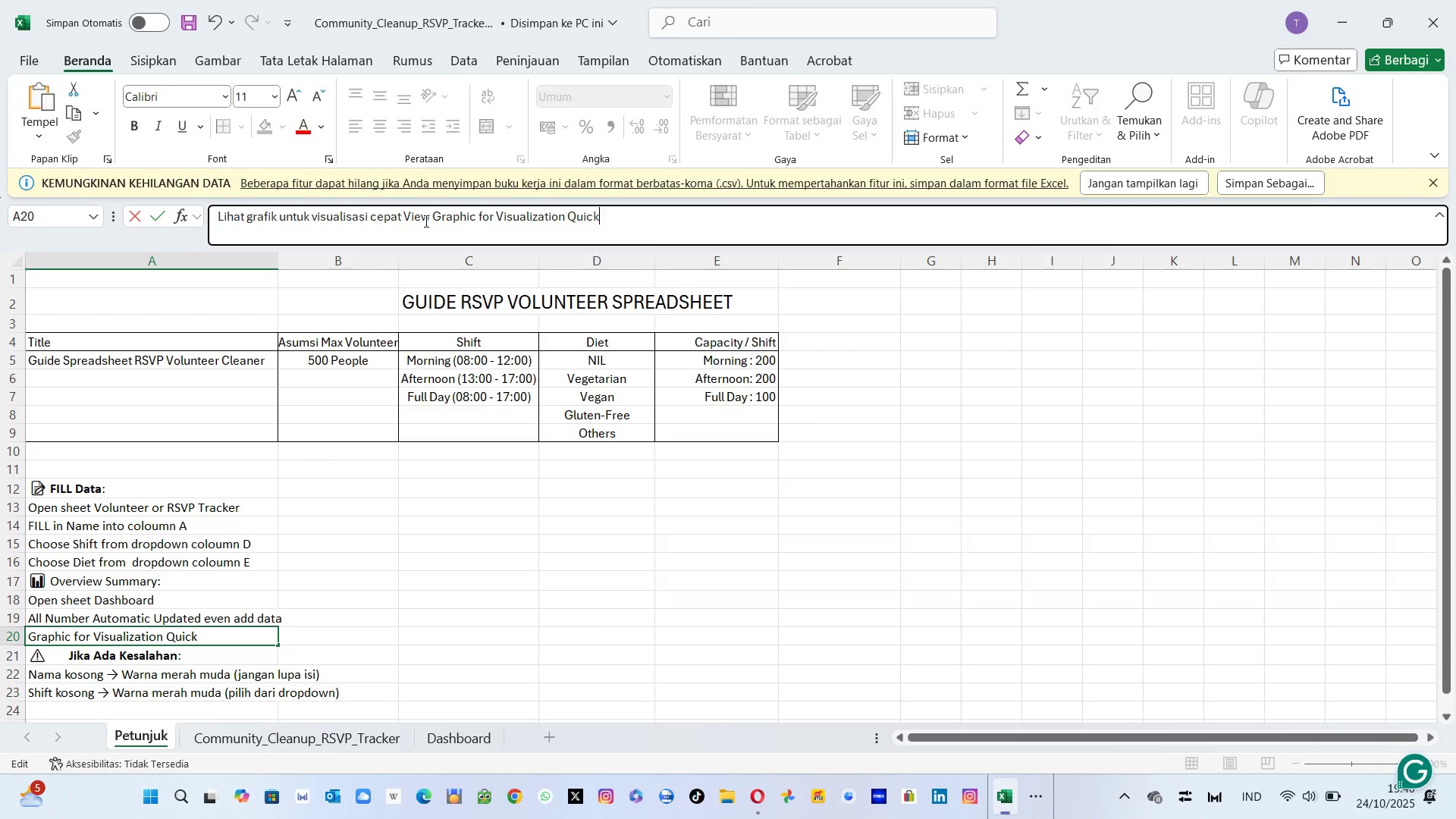 
hold_key(key=ArrowLeft, duration=0.67)
 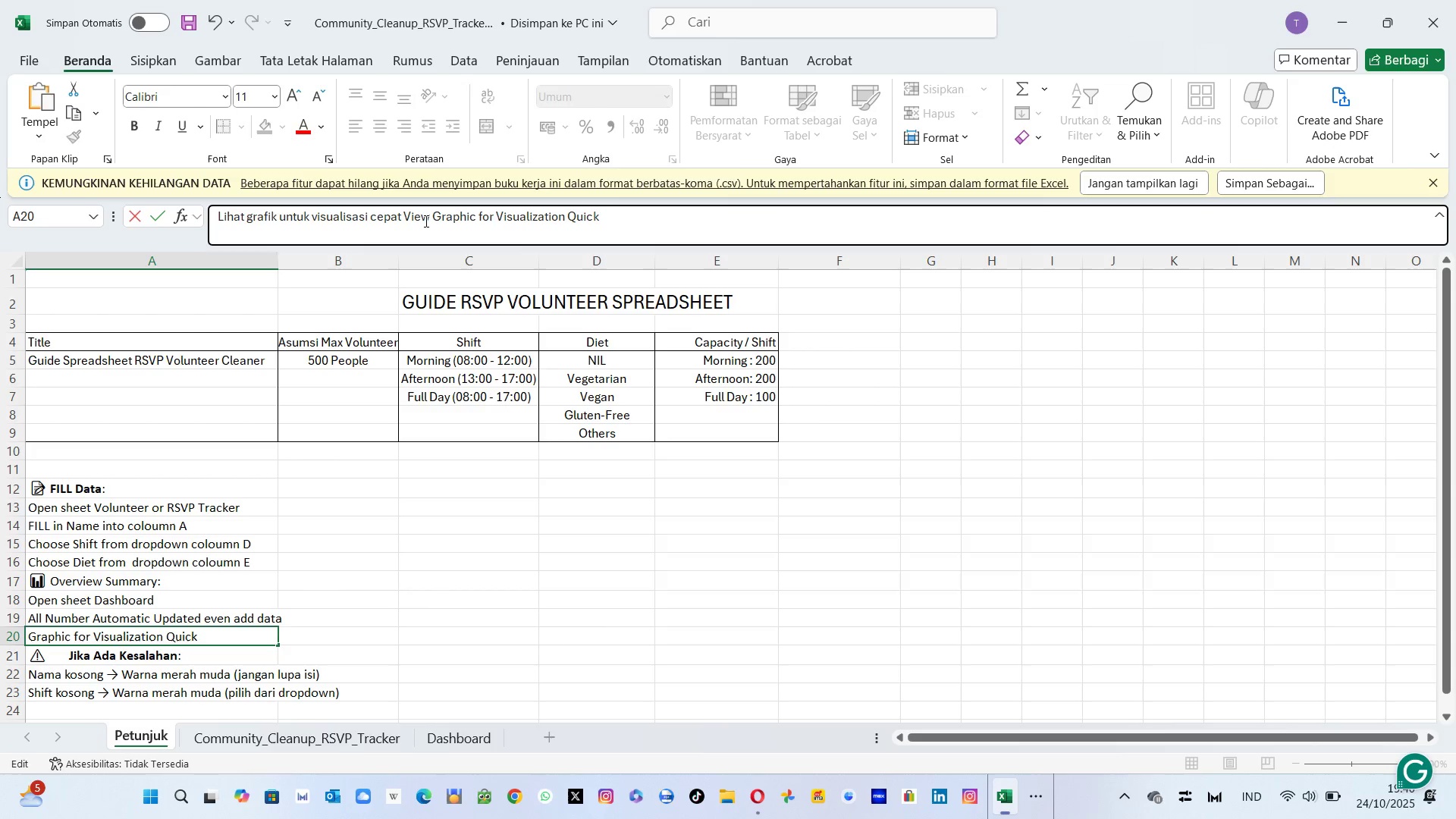 
key(ArrowRight)
 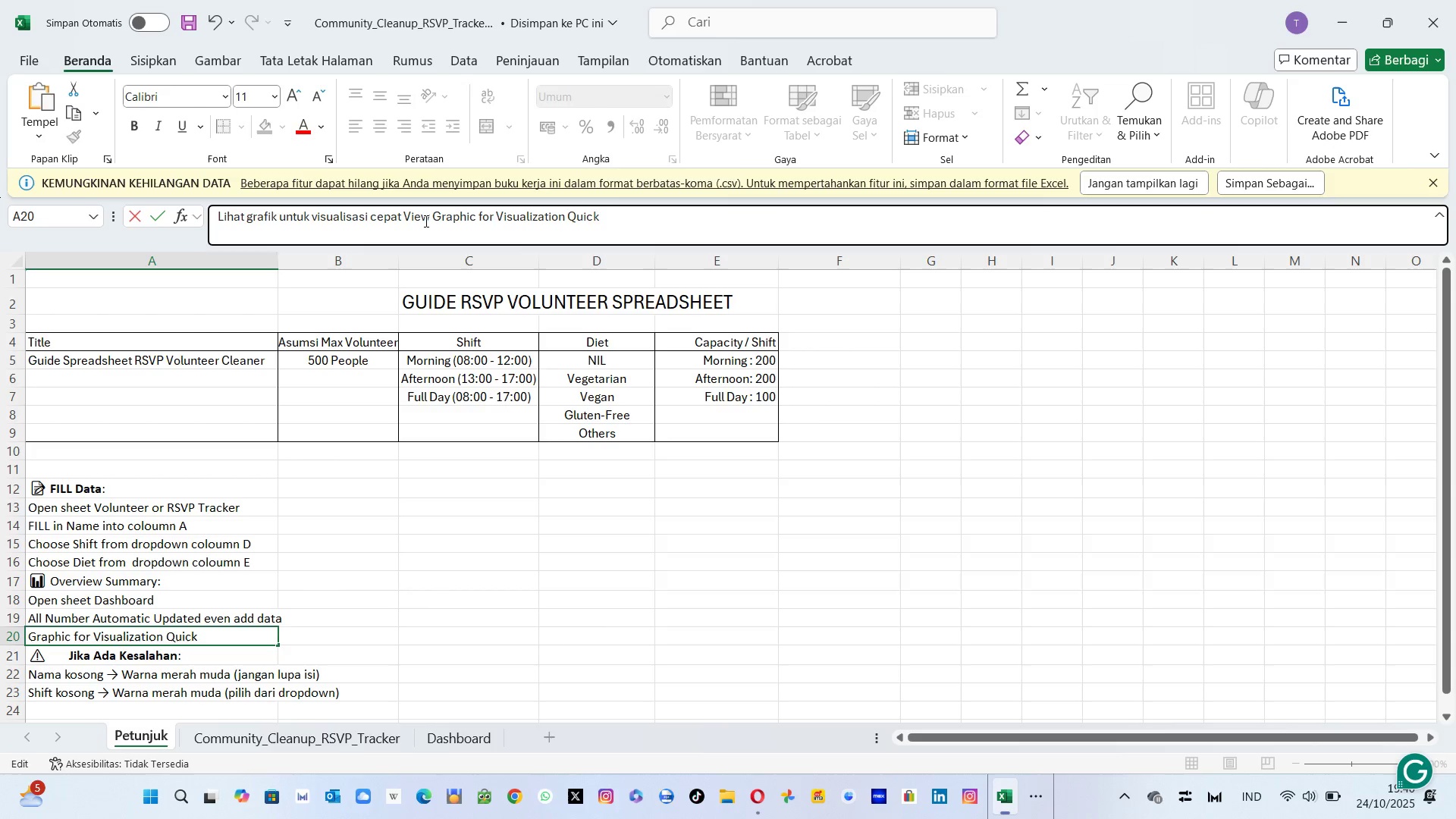 
key(ArrowRight)
 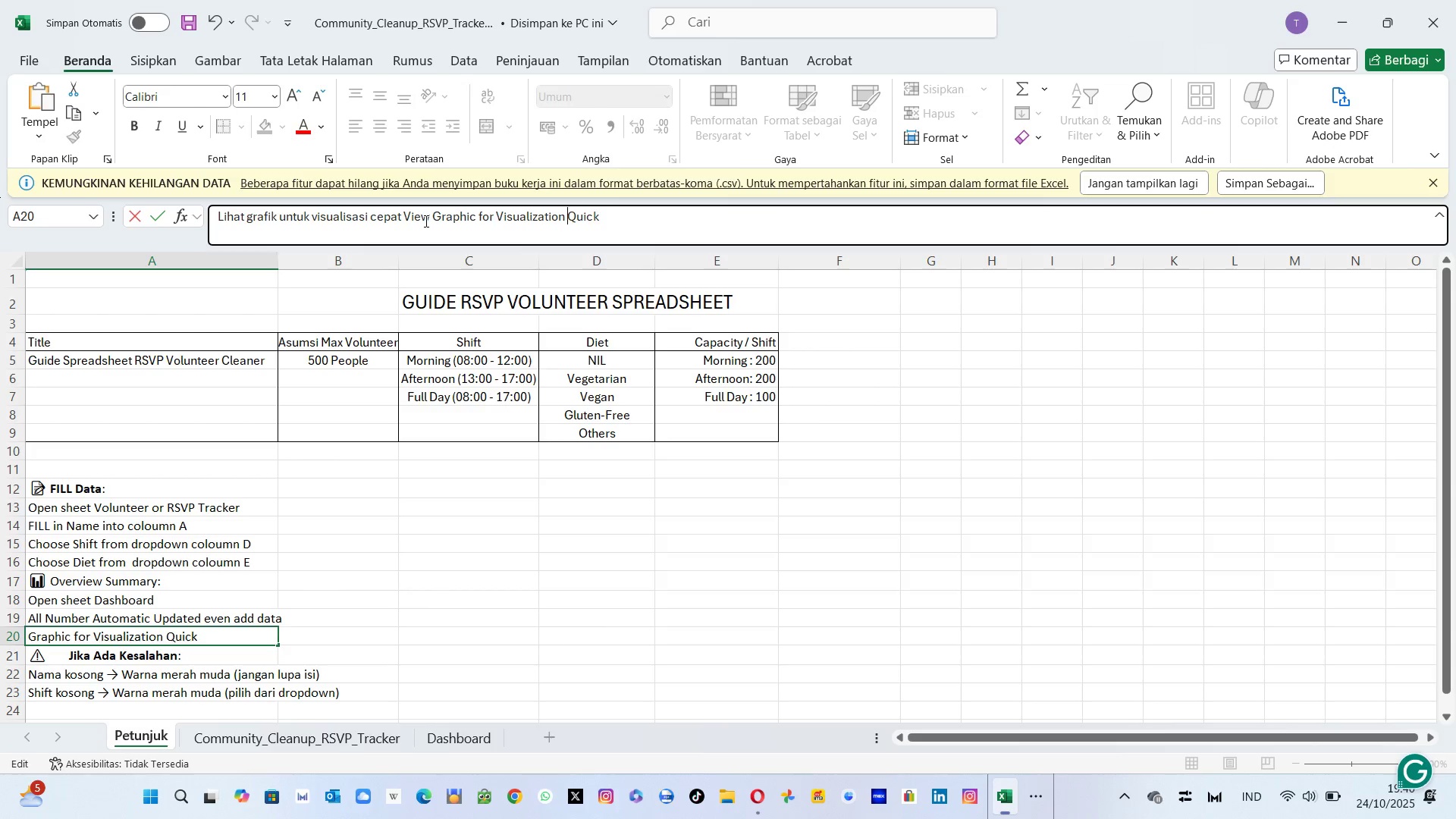 
key(ArrowRight)
 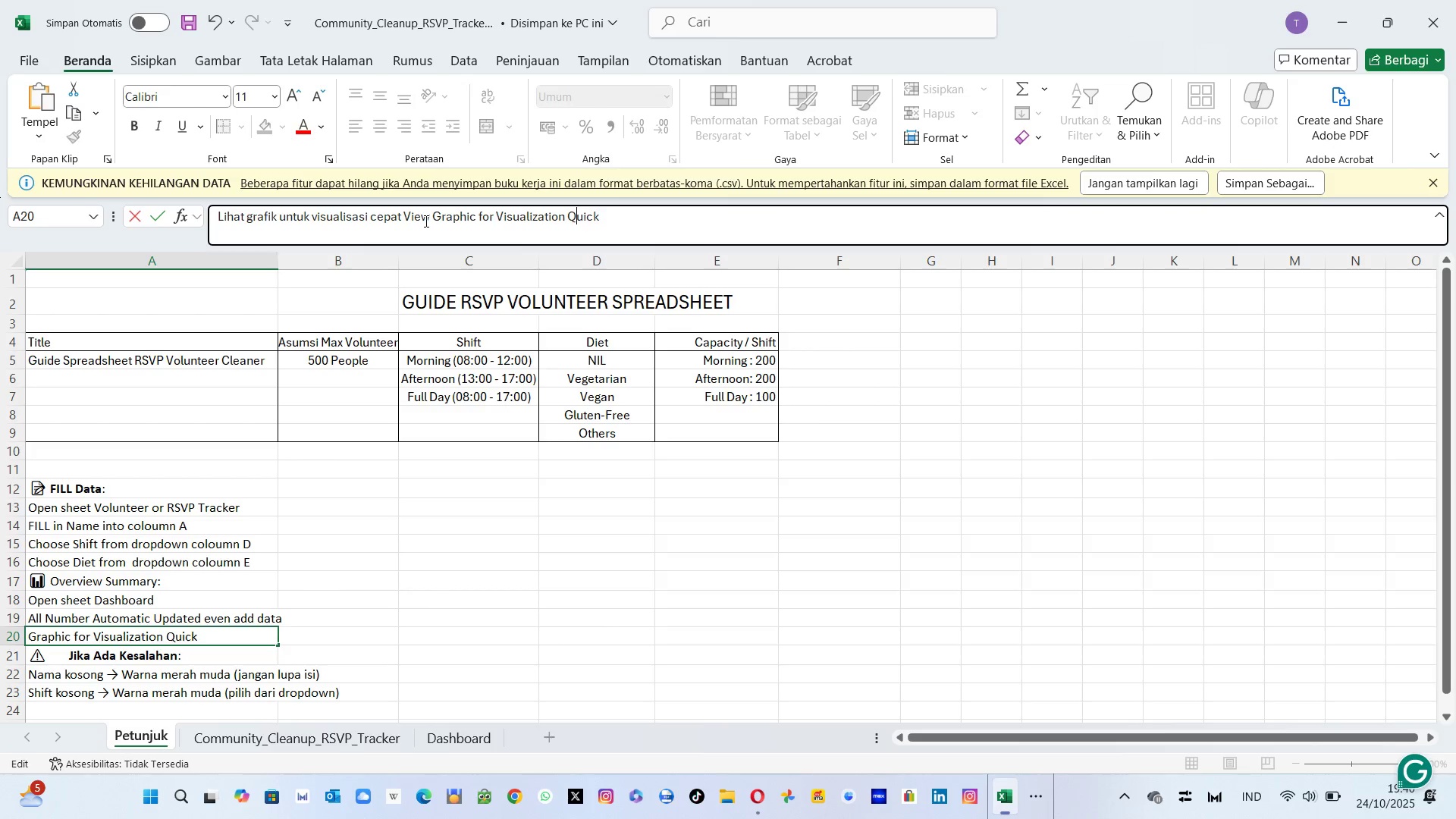 
key(ArrowRight)
 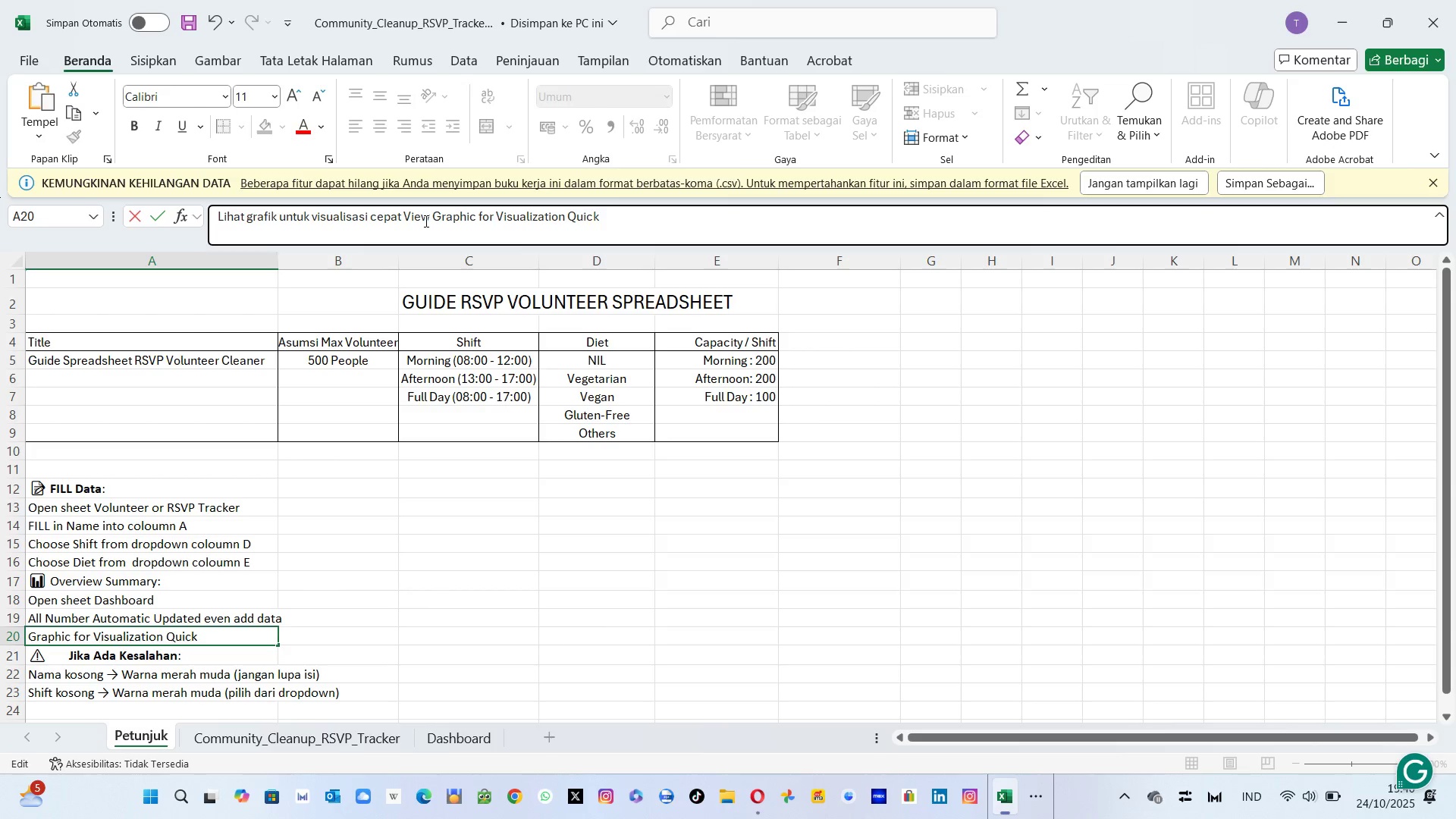 
key(ArrowRight)
 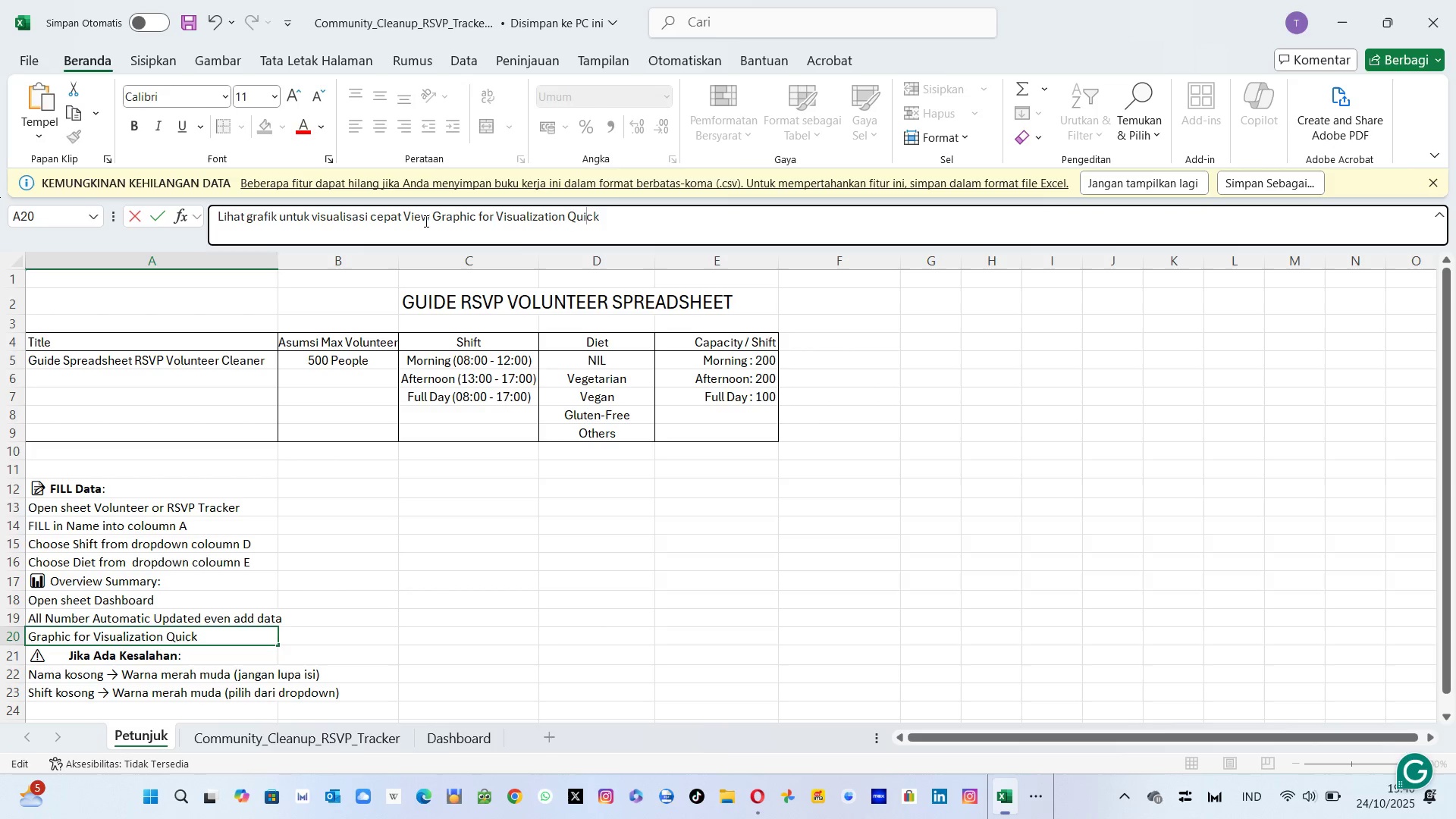 
key(ArrowRight)
 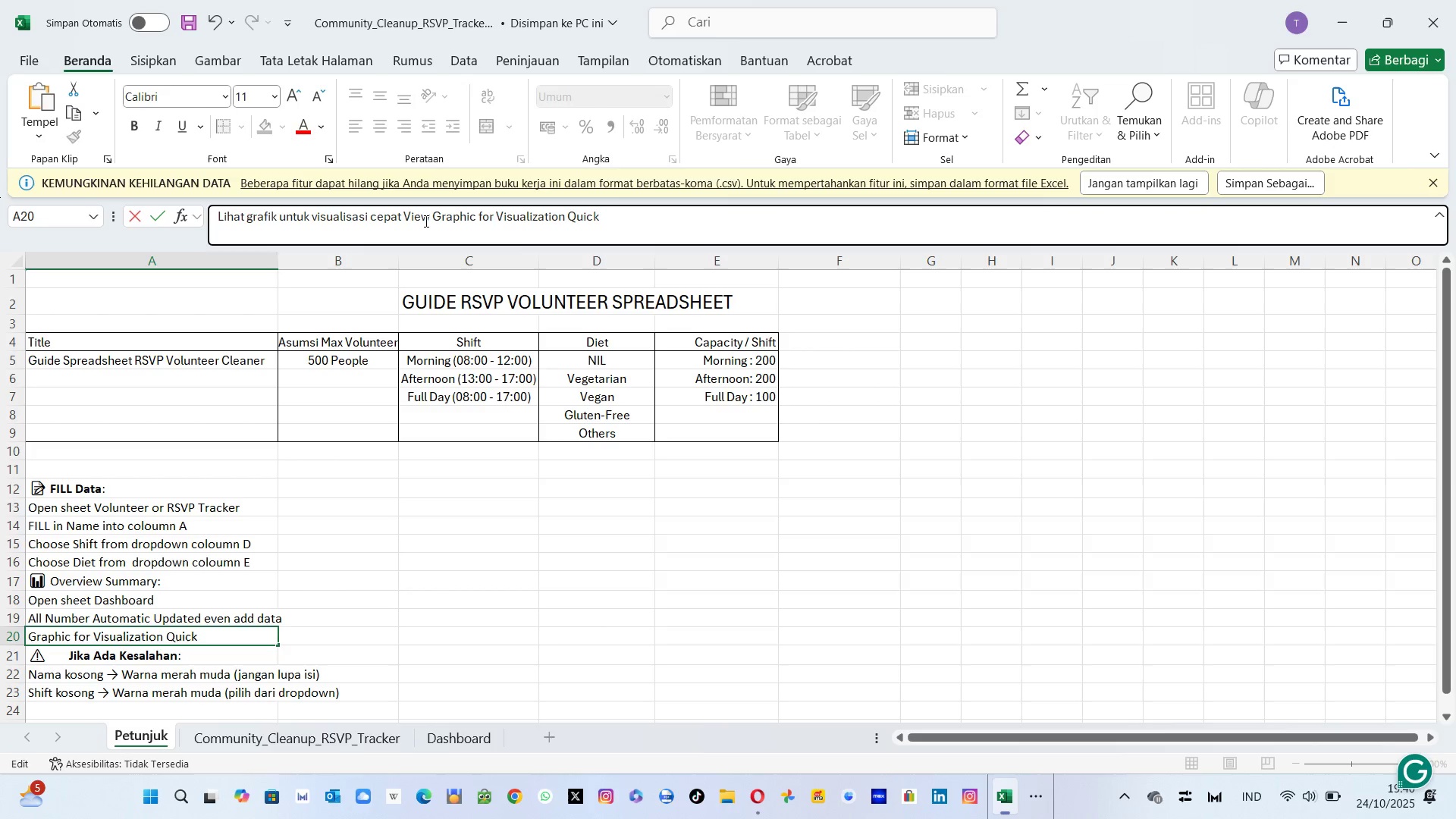 
key(ArrowRight)
 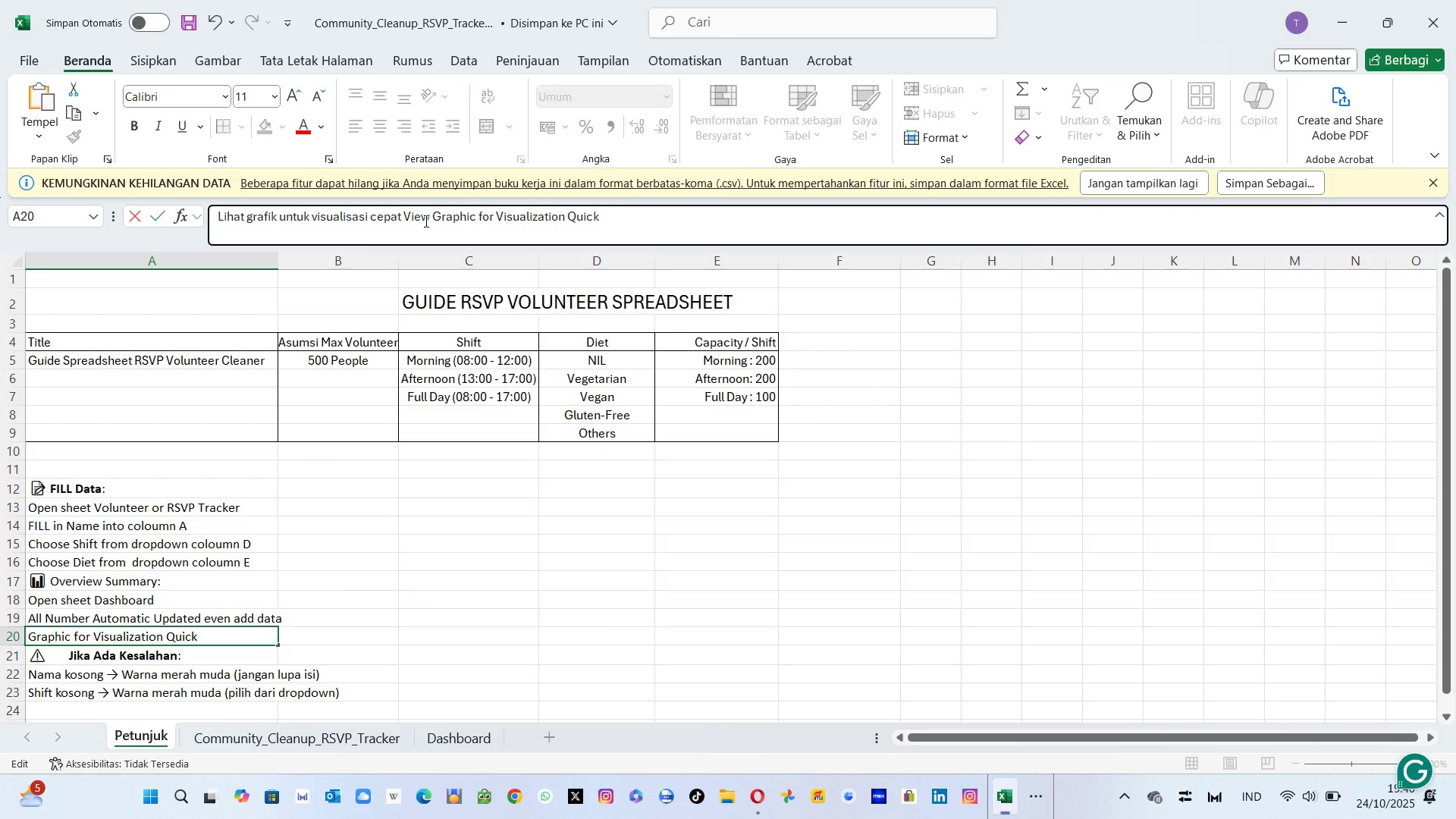 
key(ArrowRight)
 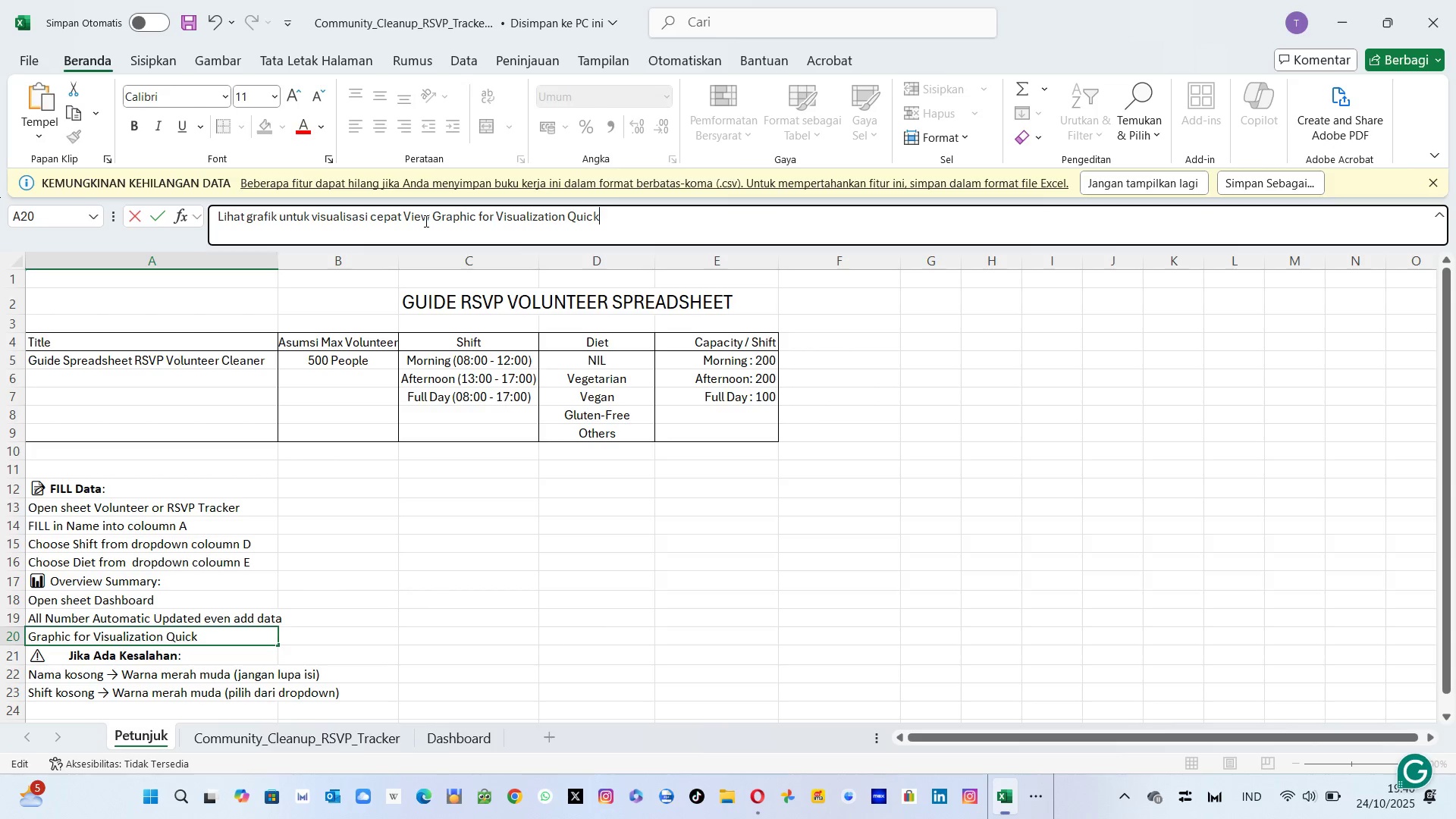 
key(Backspace)
 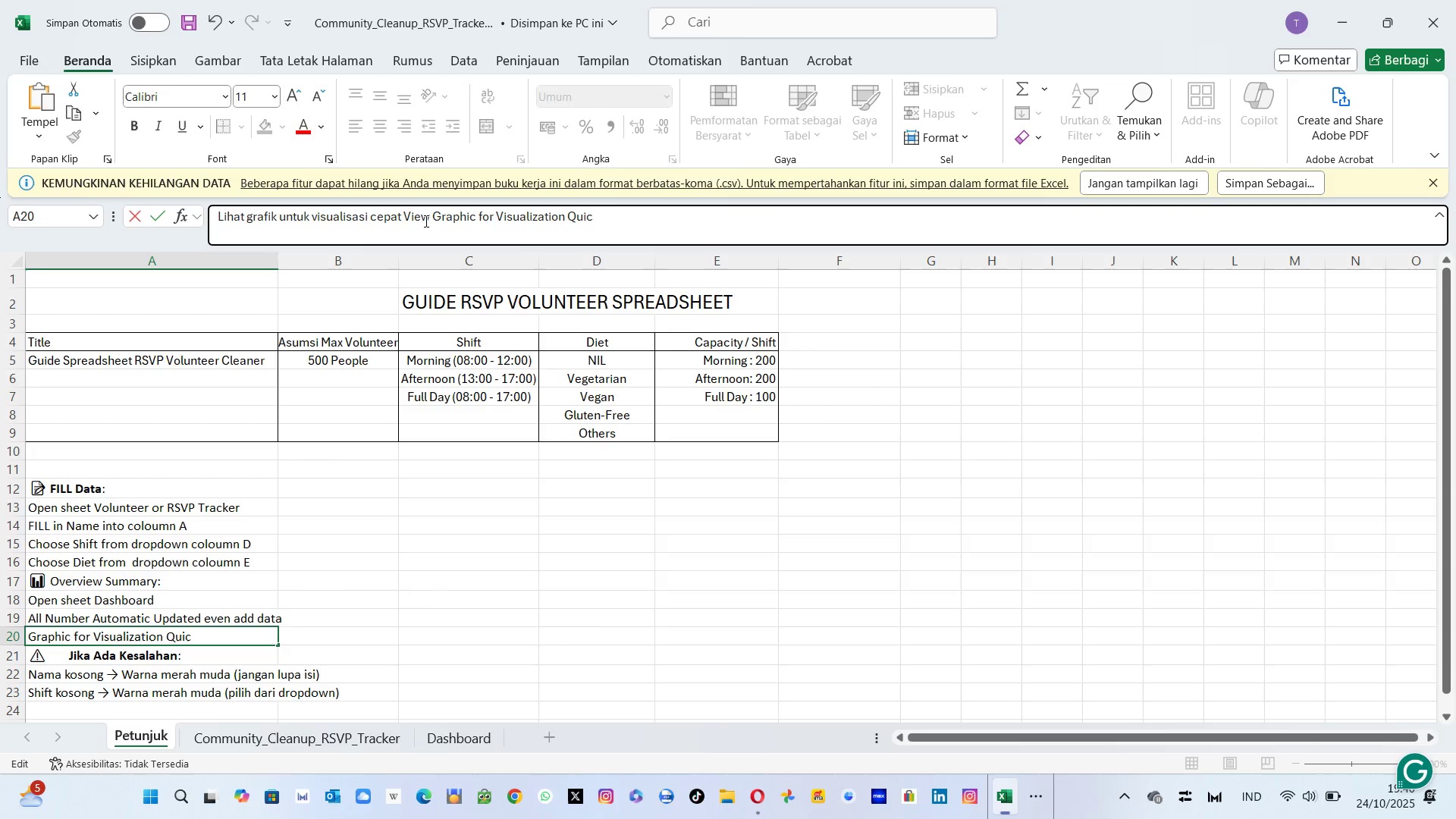 
key(Backspace)
 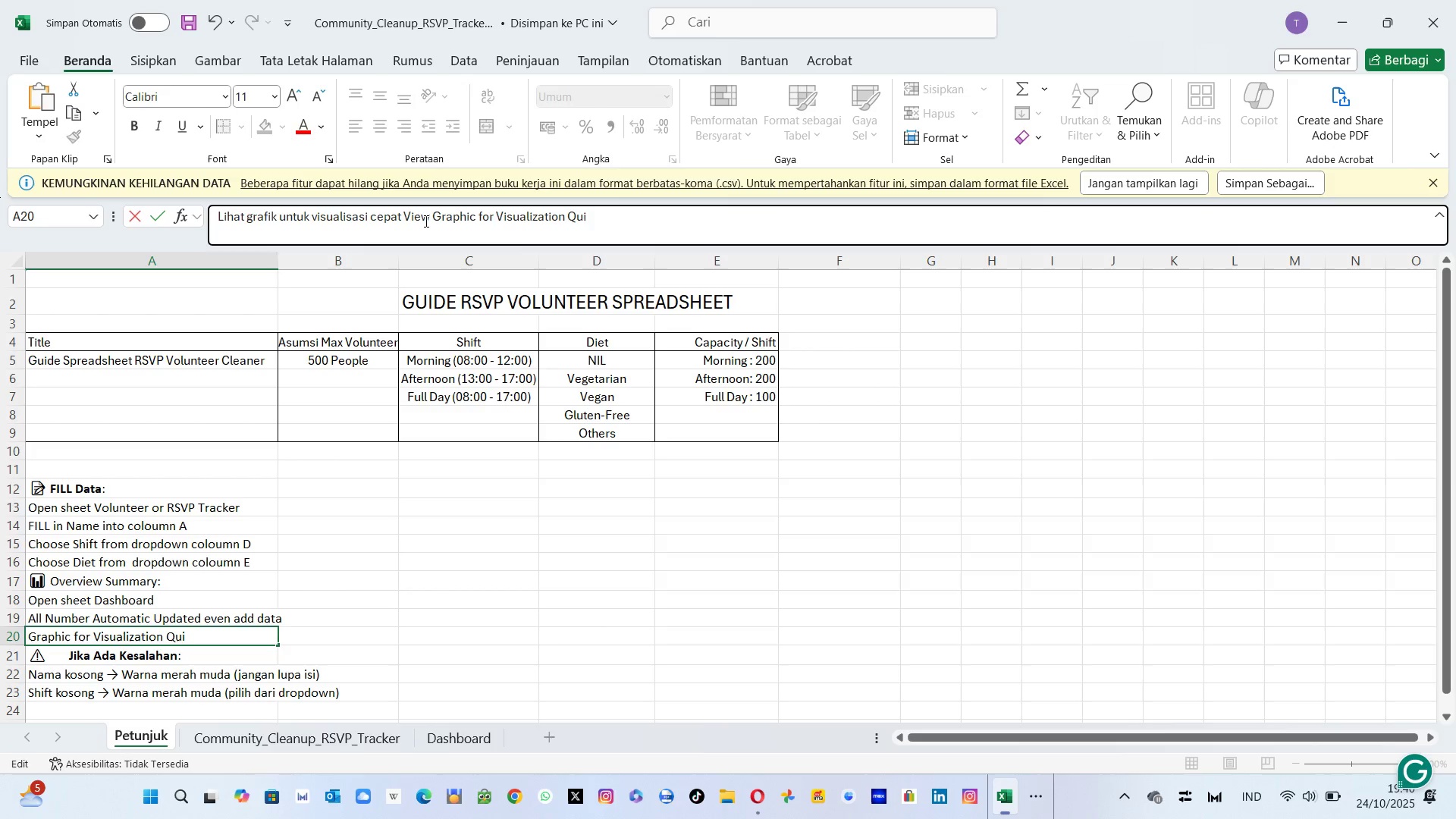 
key(Backspace)
 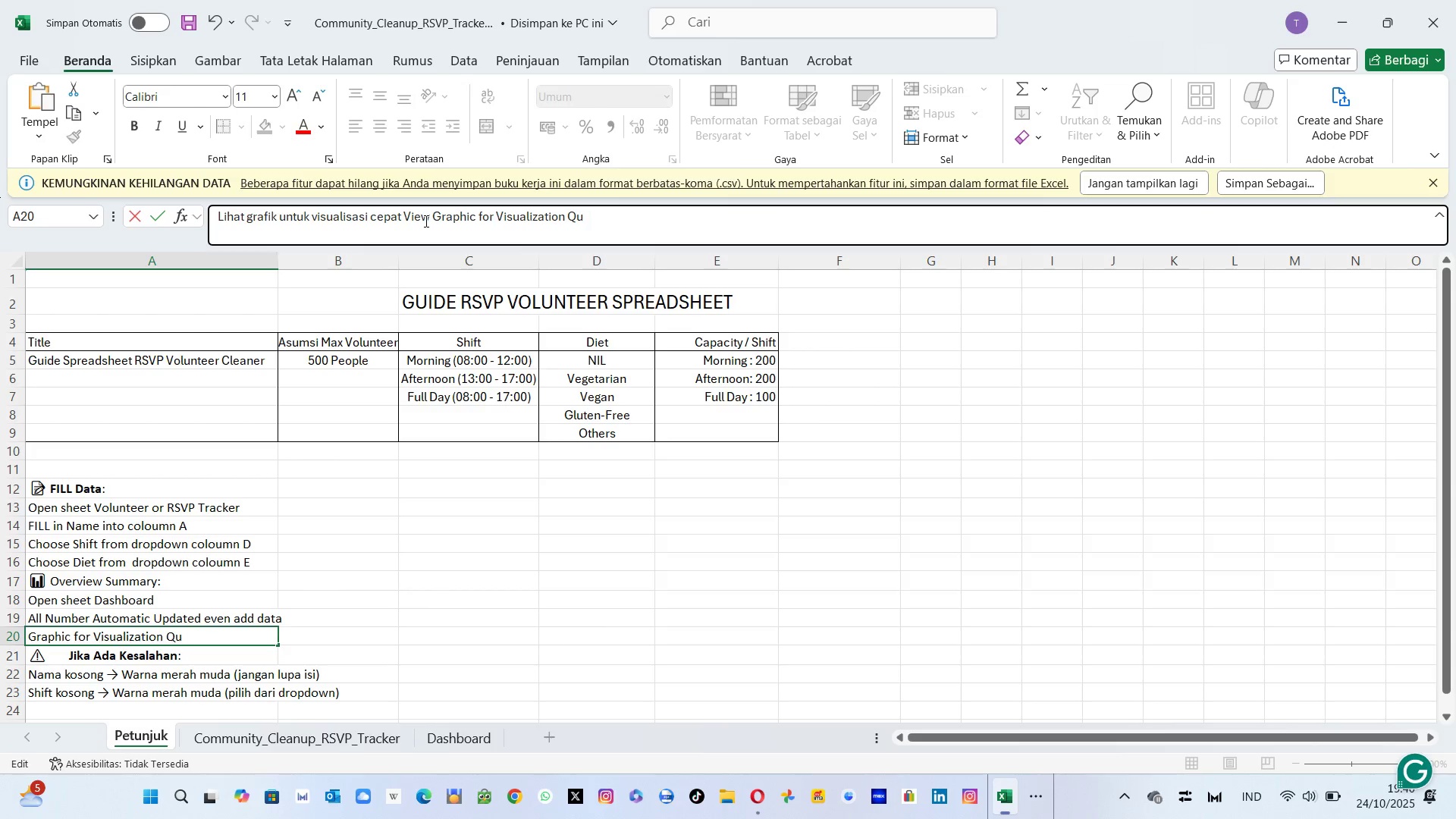 
key(Backspace)
 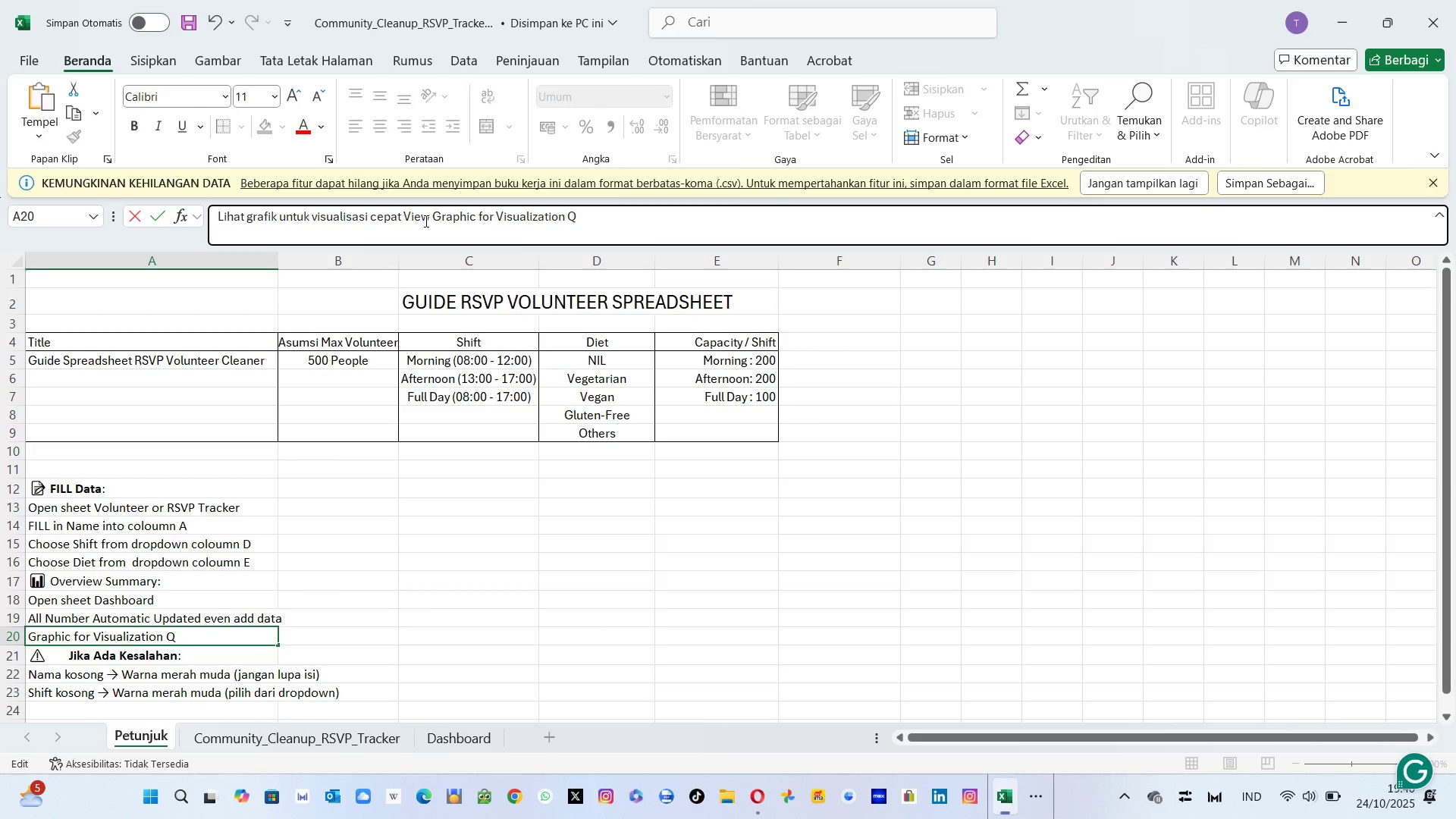 
key(Backspace)
 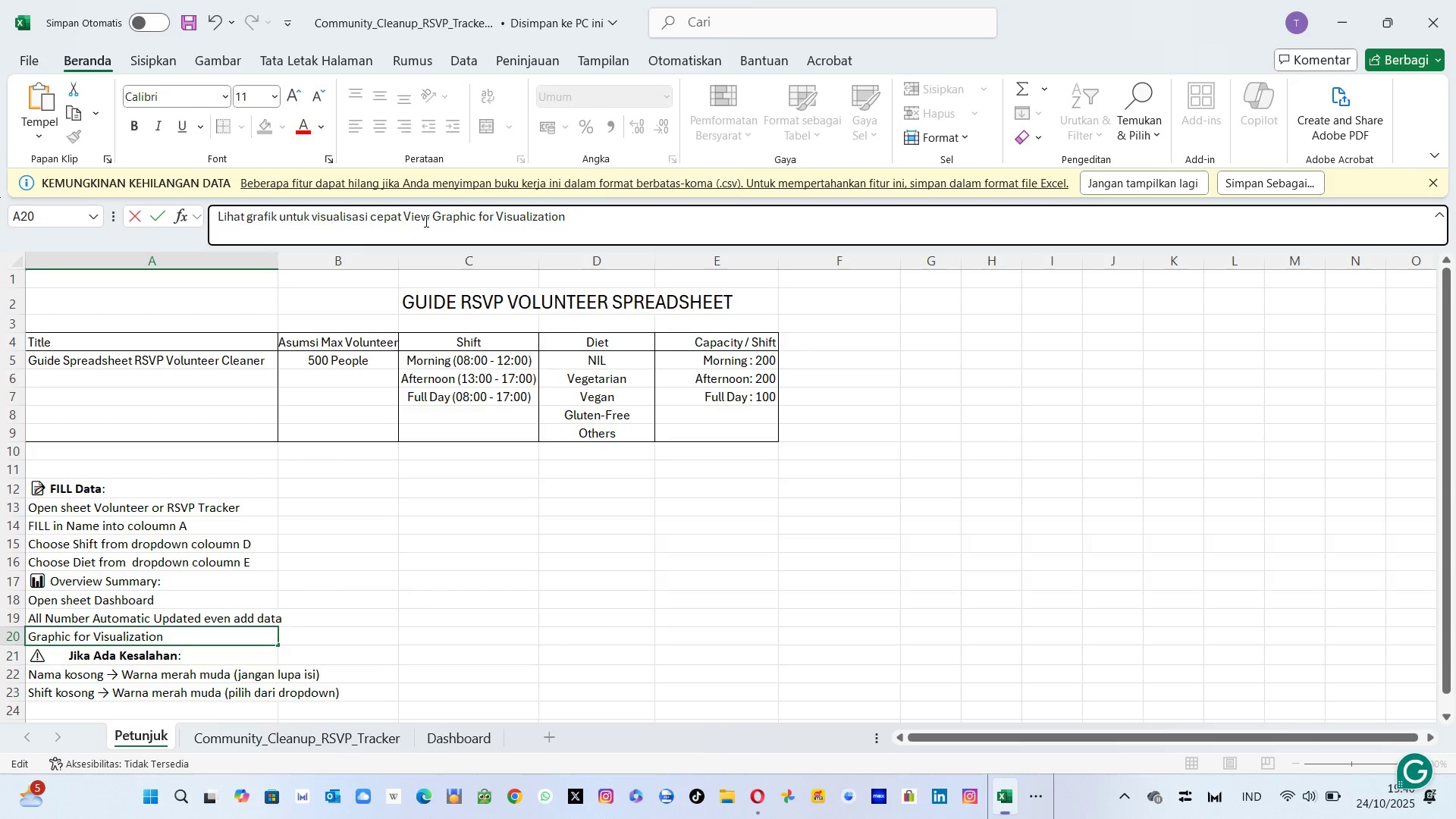 
key(Backspace)
 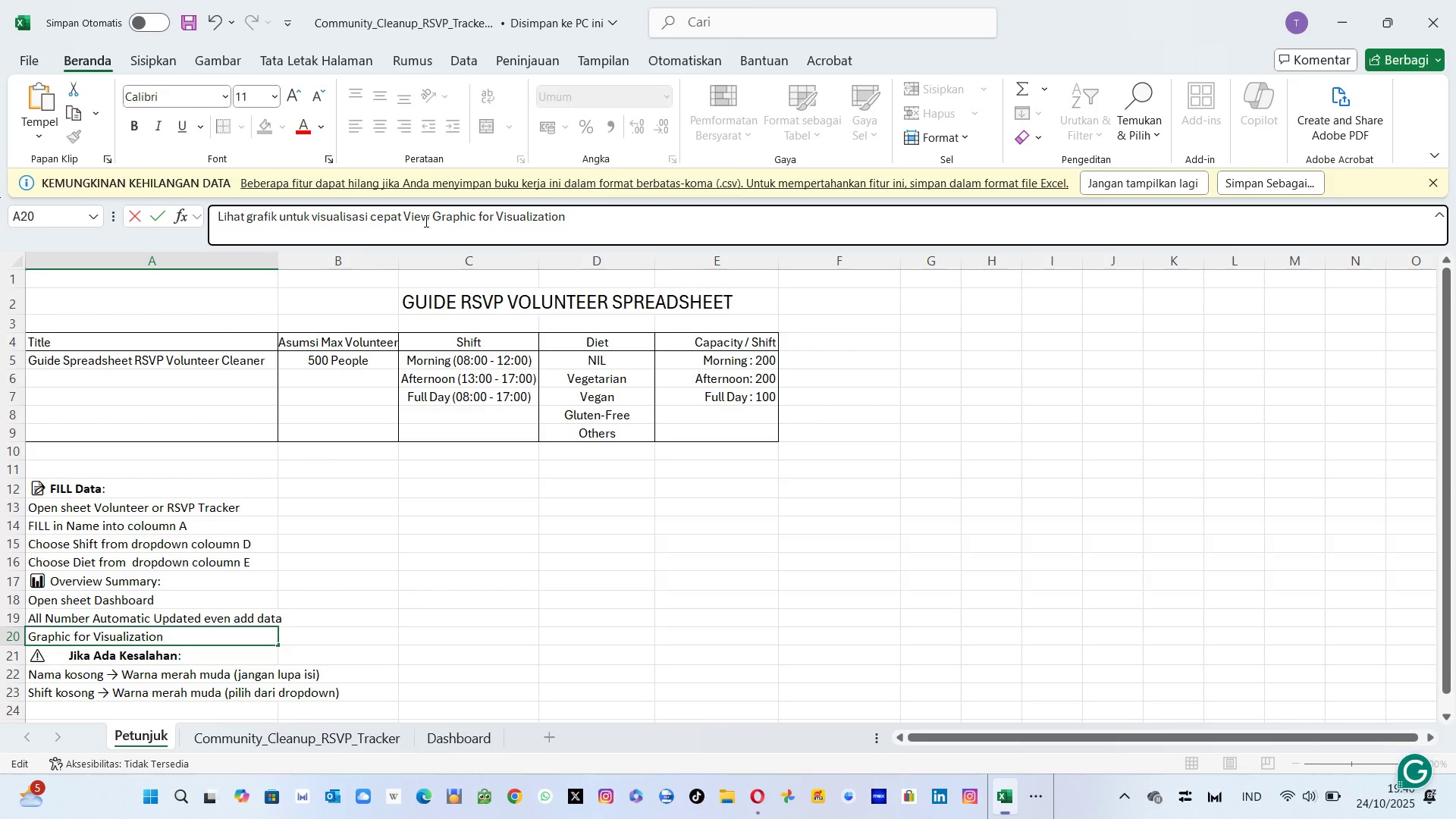 
key(ArrowLeft)
 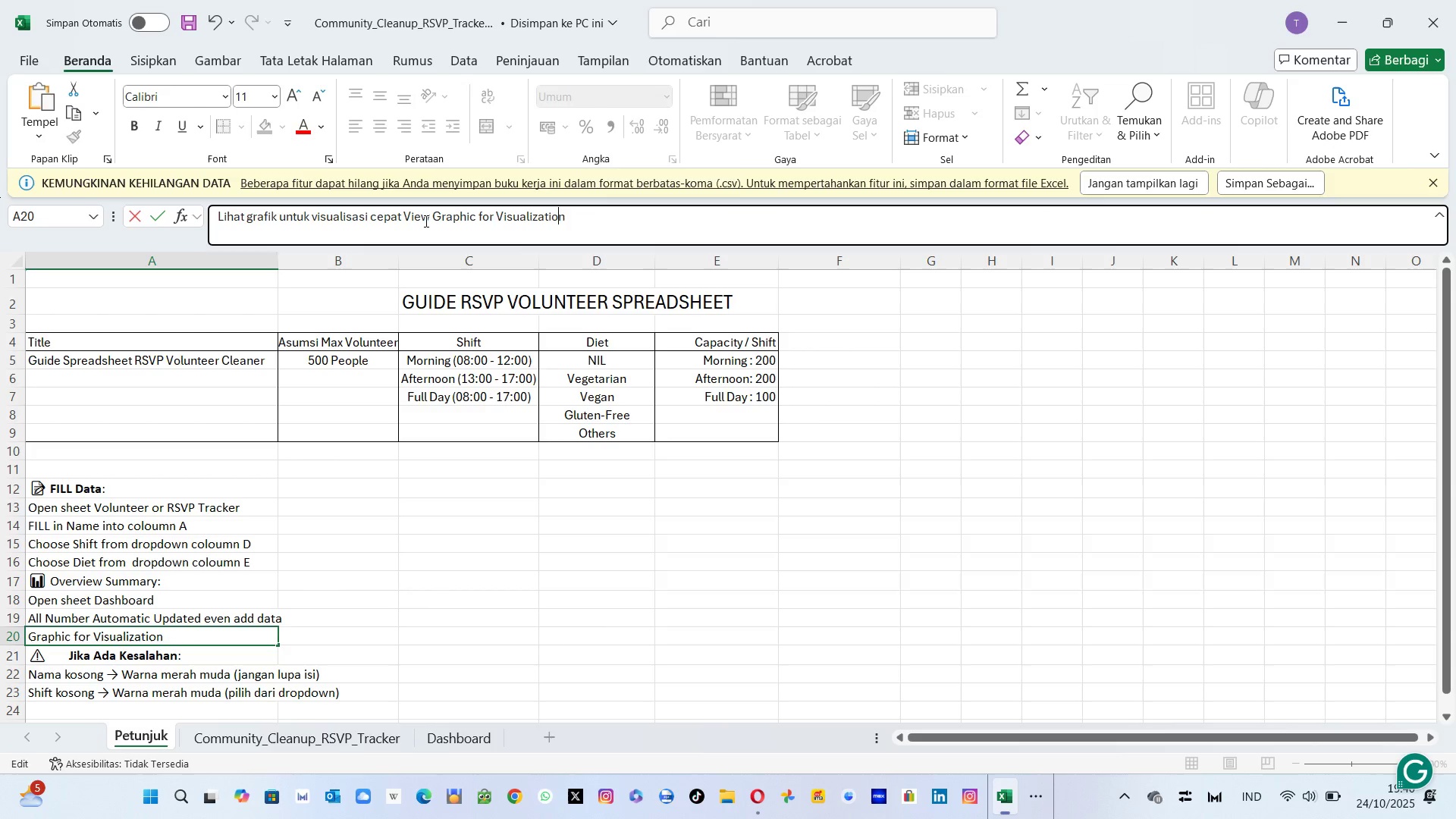 
key(ArrowLeft)
 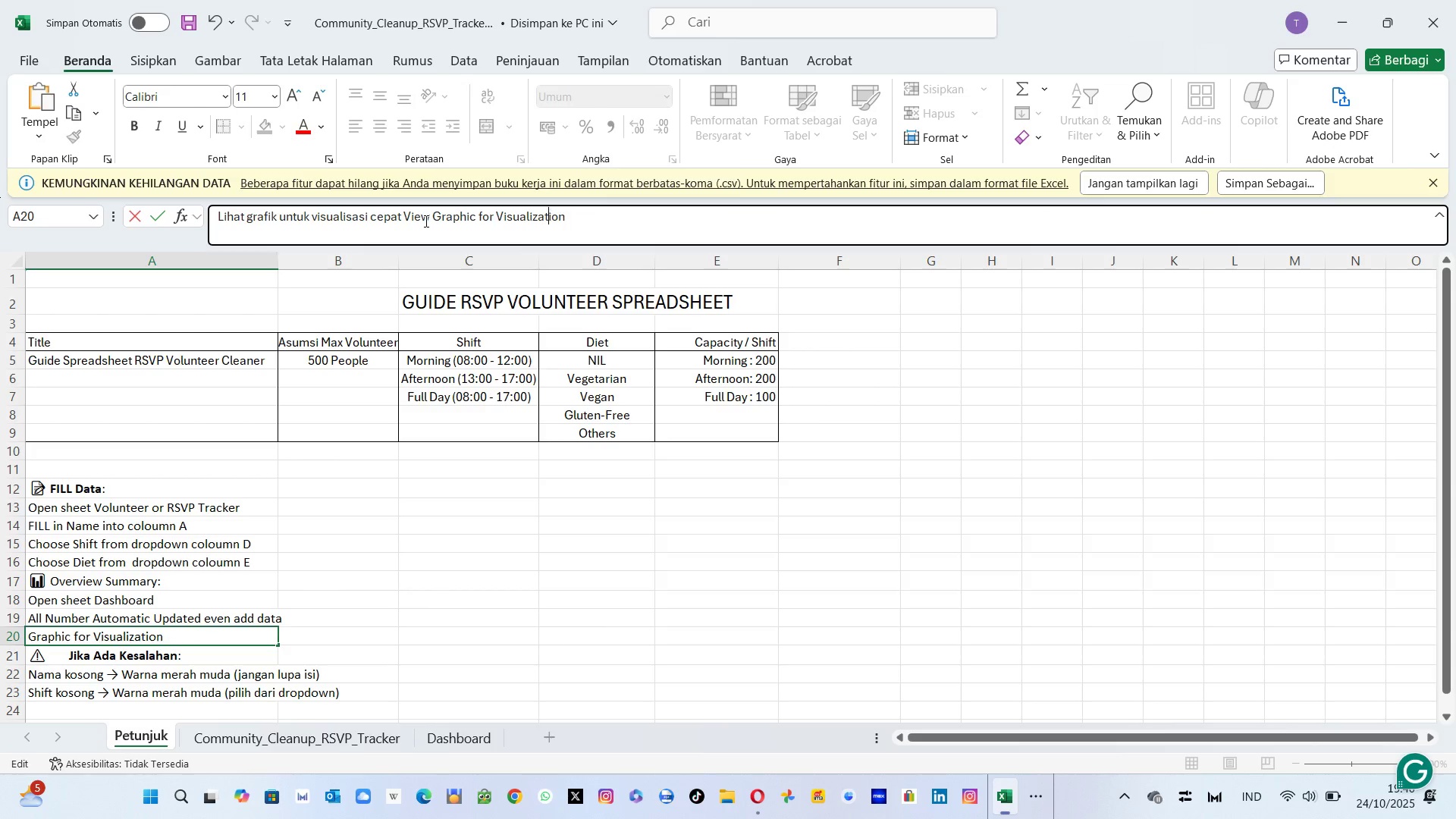 
key(ArrowLeft)
 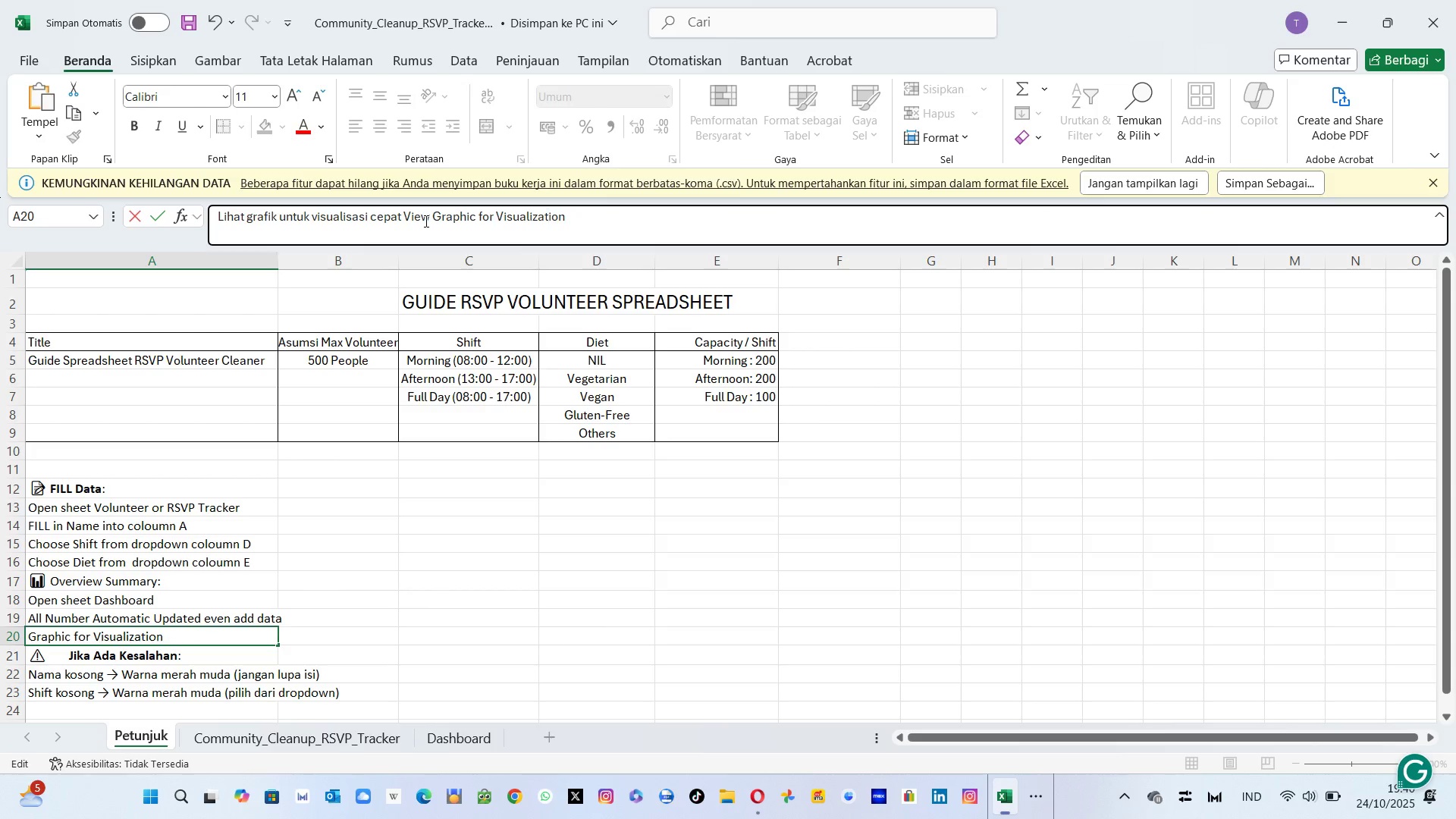 
key(ArrowLeft)
 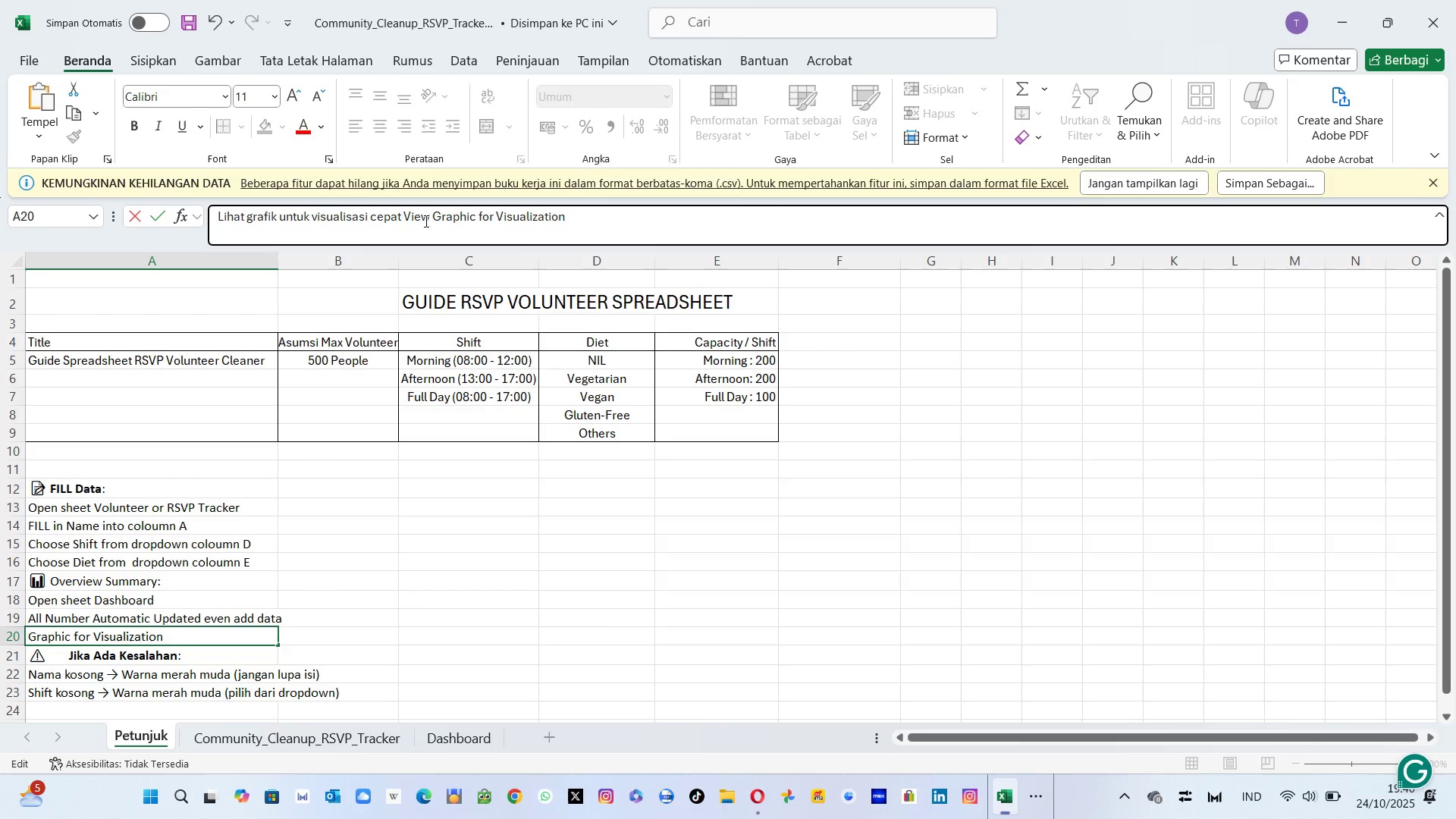 
key(ArrowLeft)
 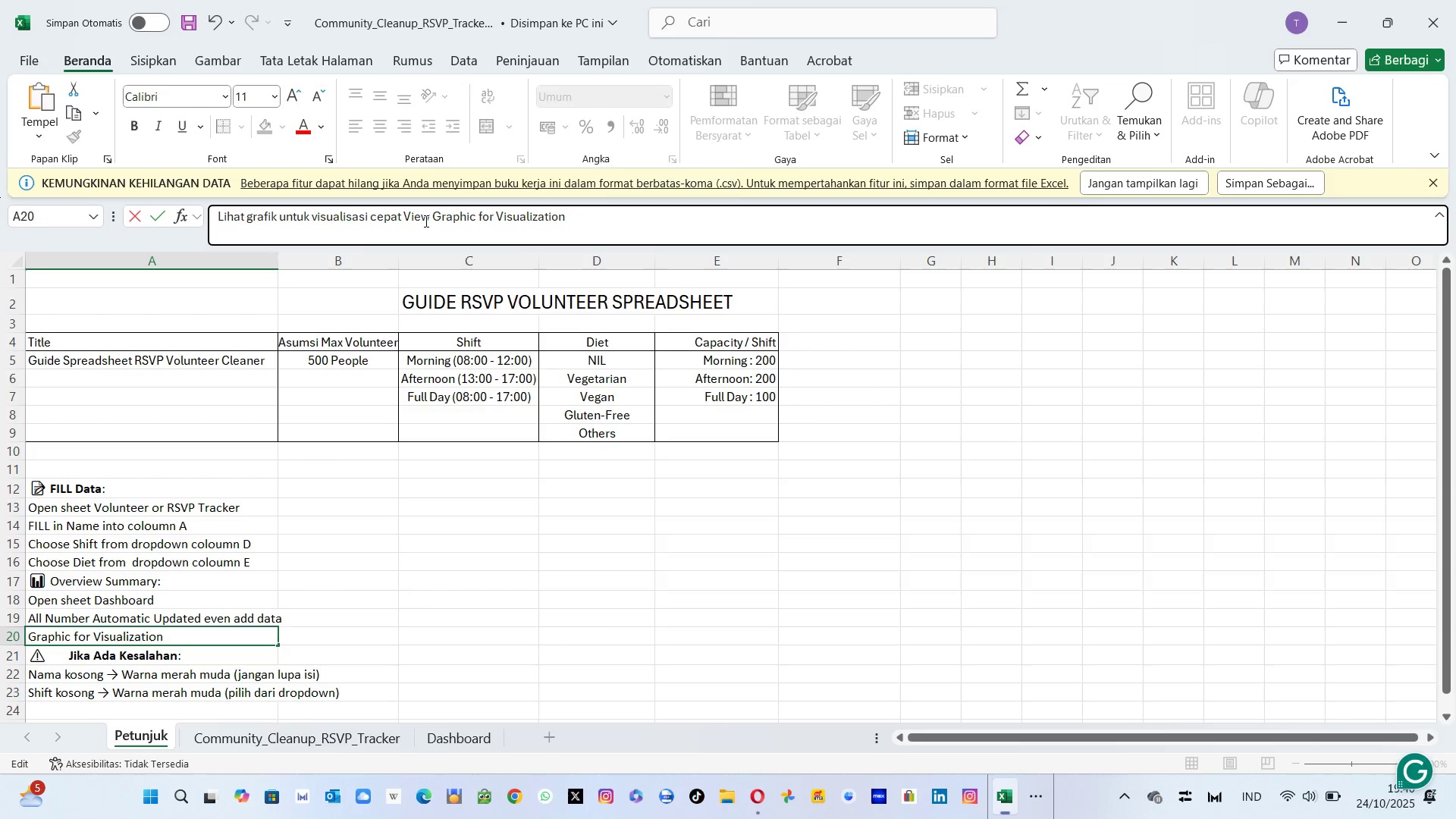 
key(ArrowLeft)
 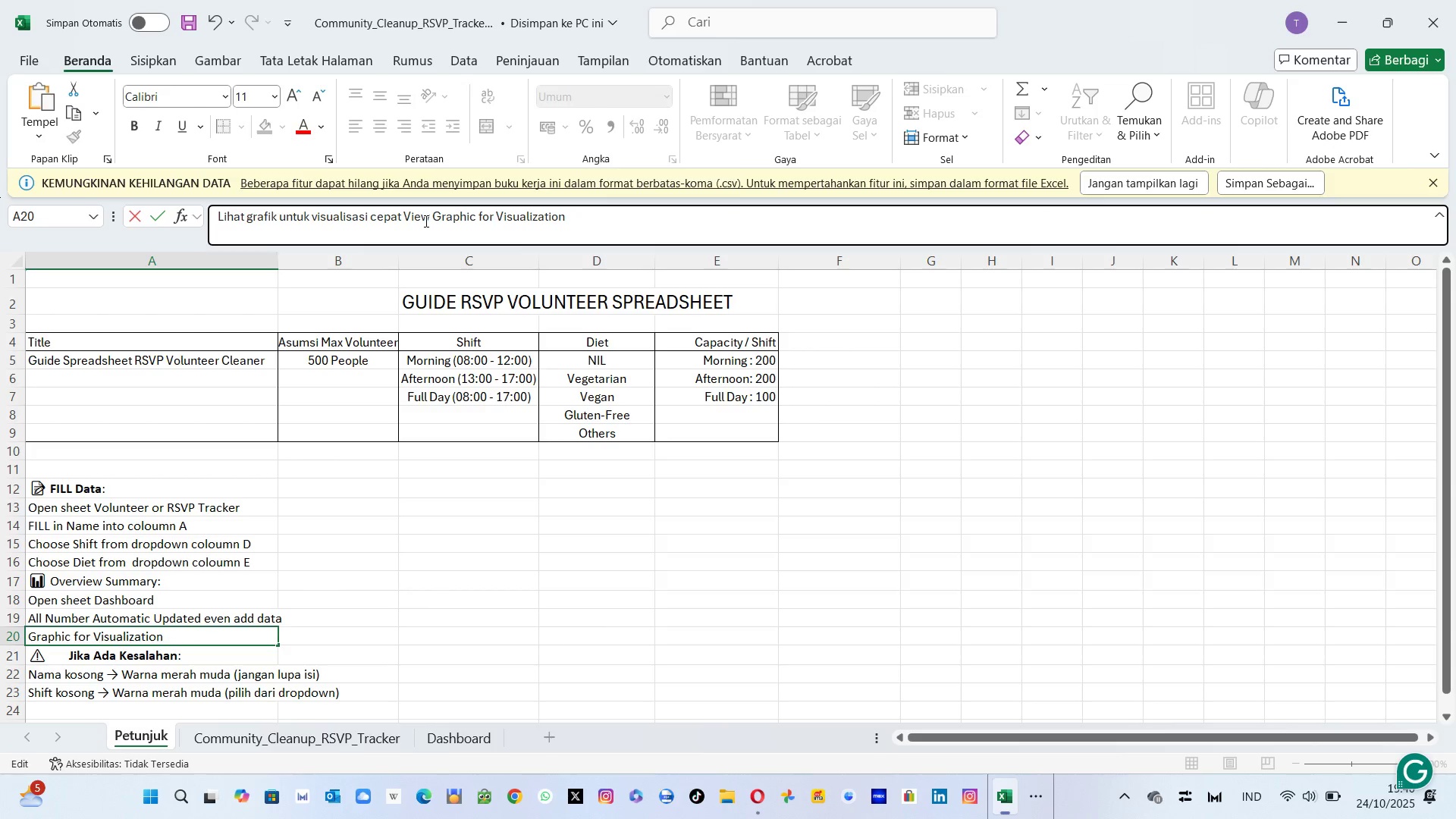 
key(ArrowLeft)
 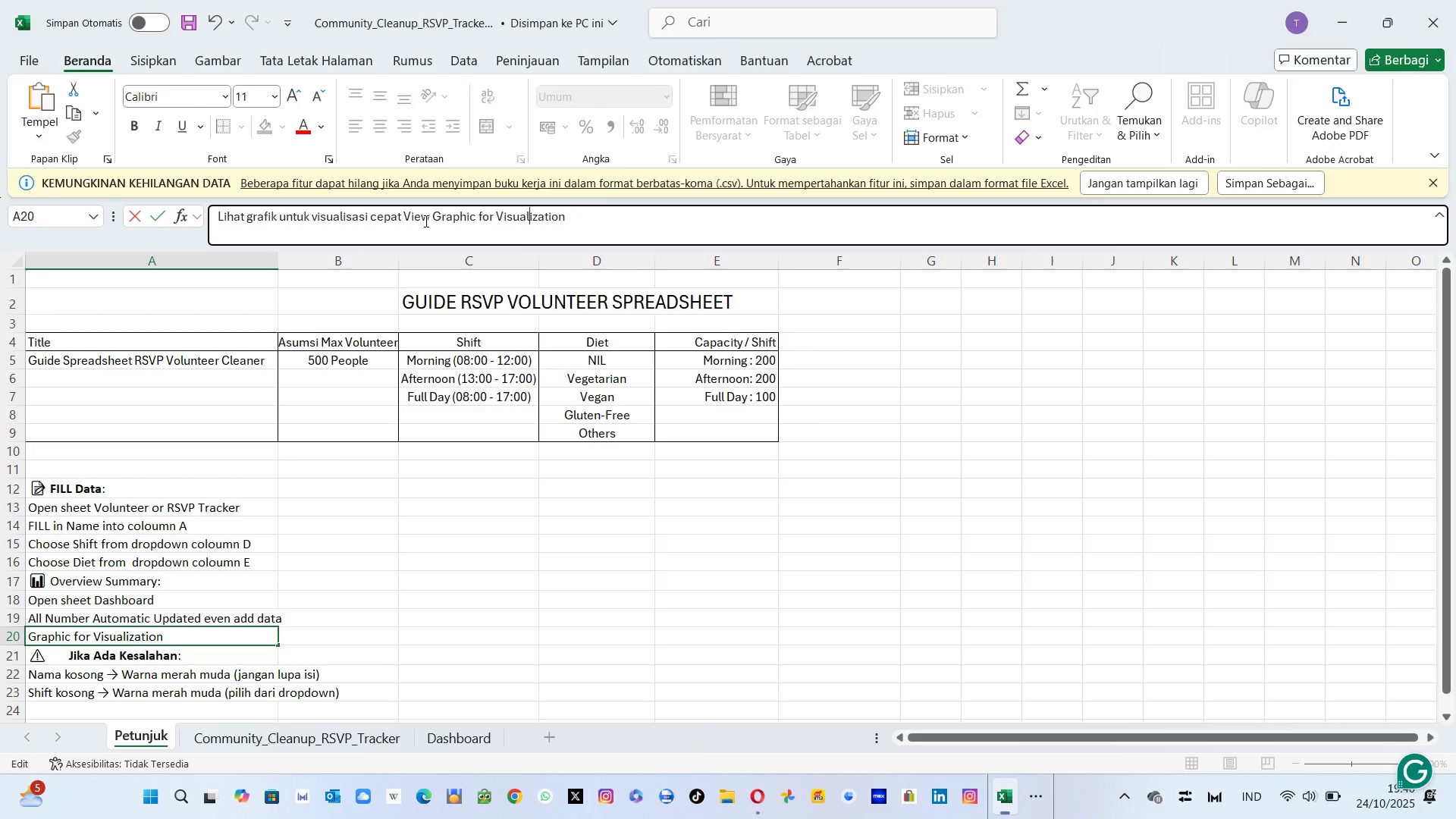 
key(ArrowLeft)
 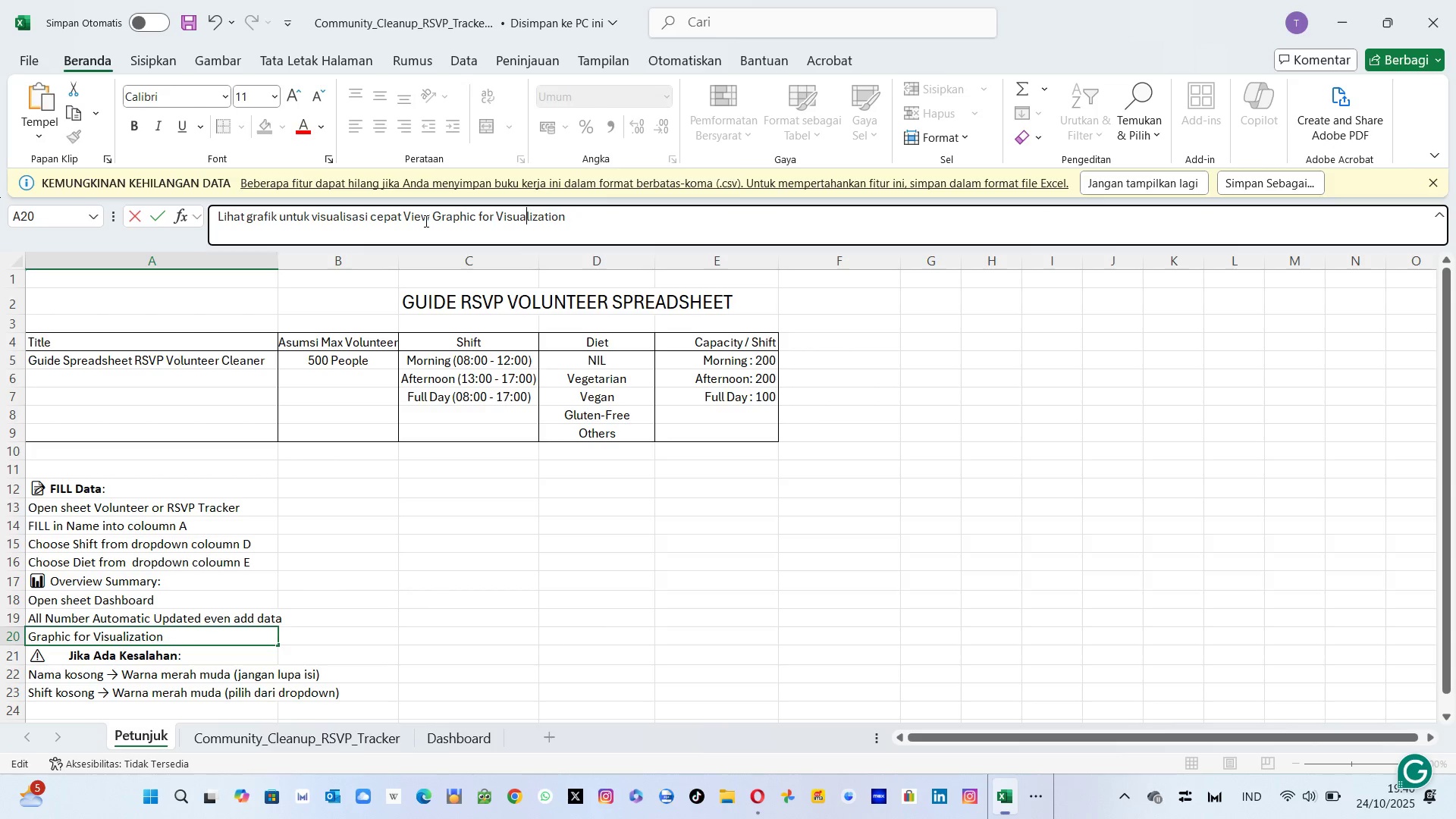 
key(ArrowLeft)
 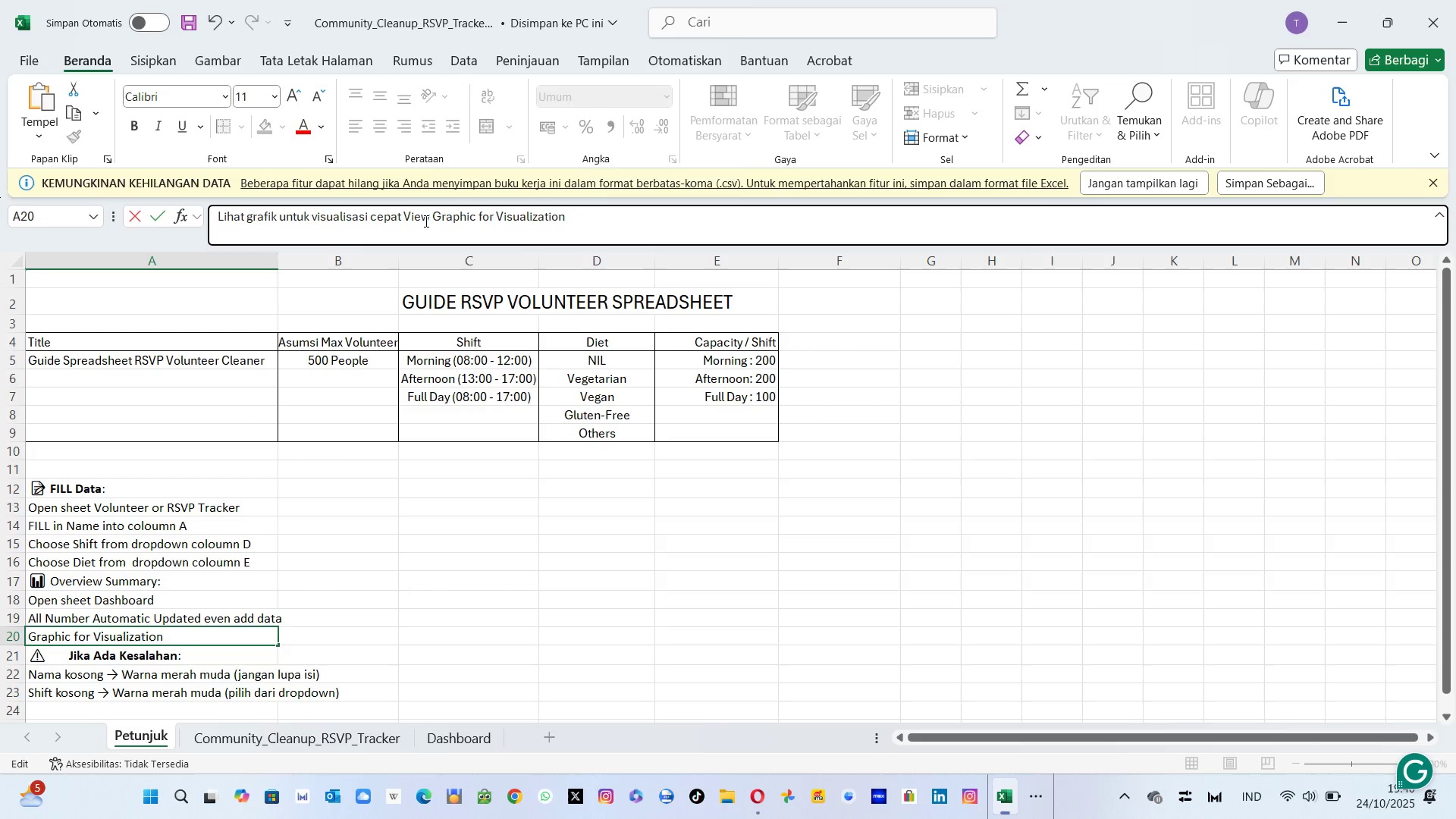 
key(ArrowLeft)
 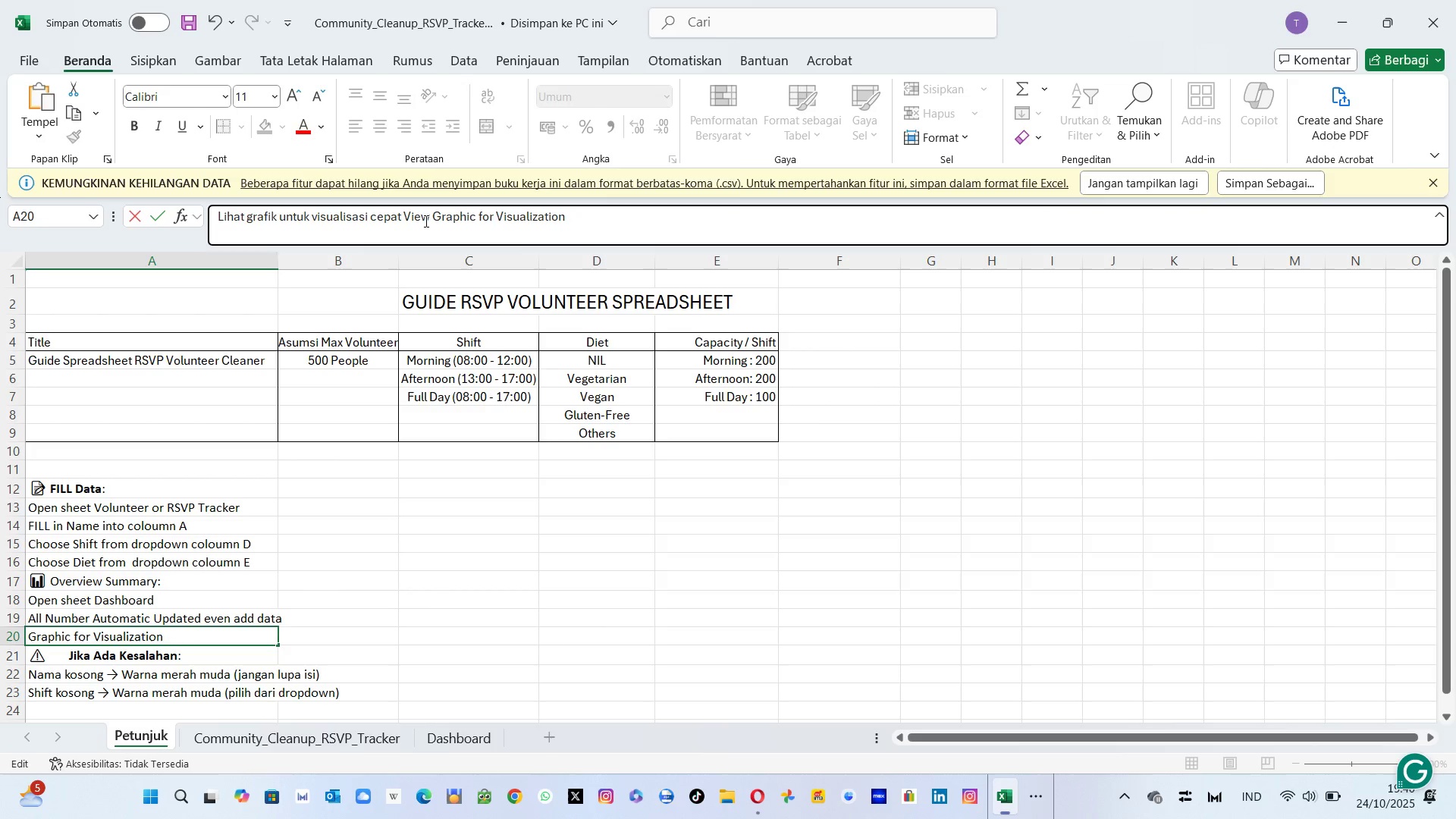 
key(ArrowLeft)
 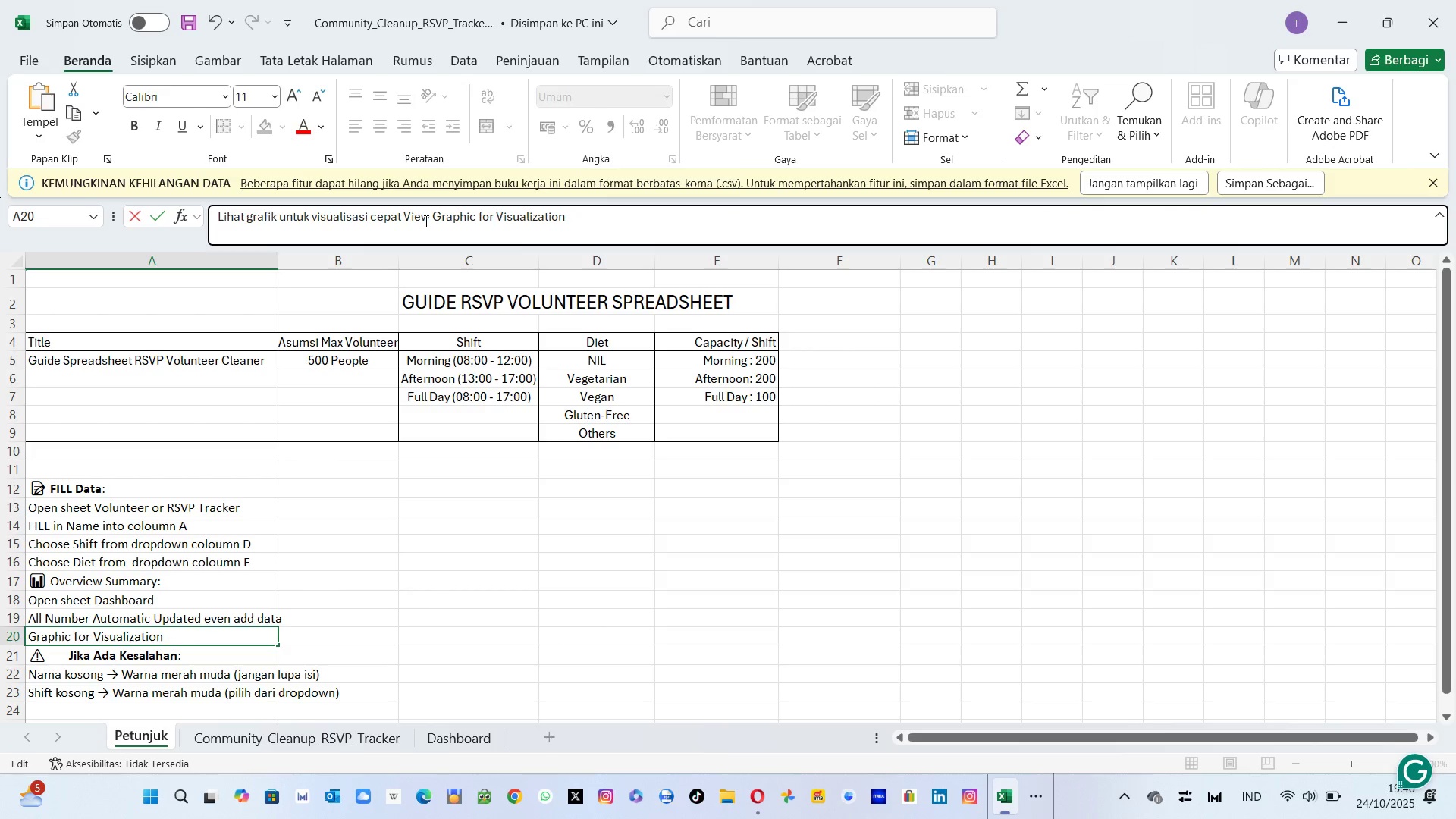 
key(ArrowLeft)
 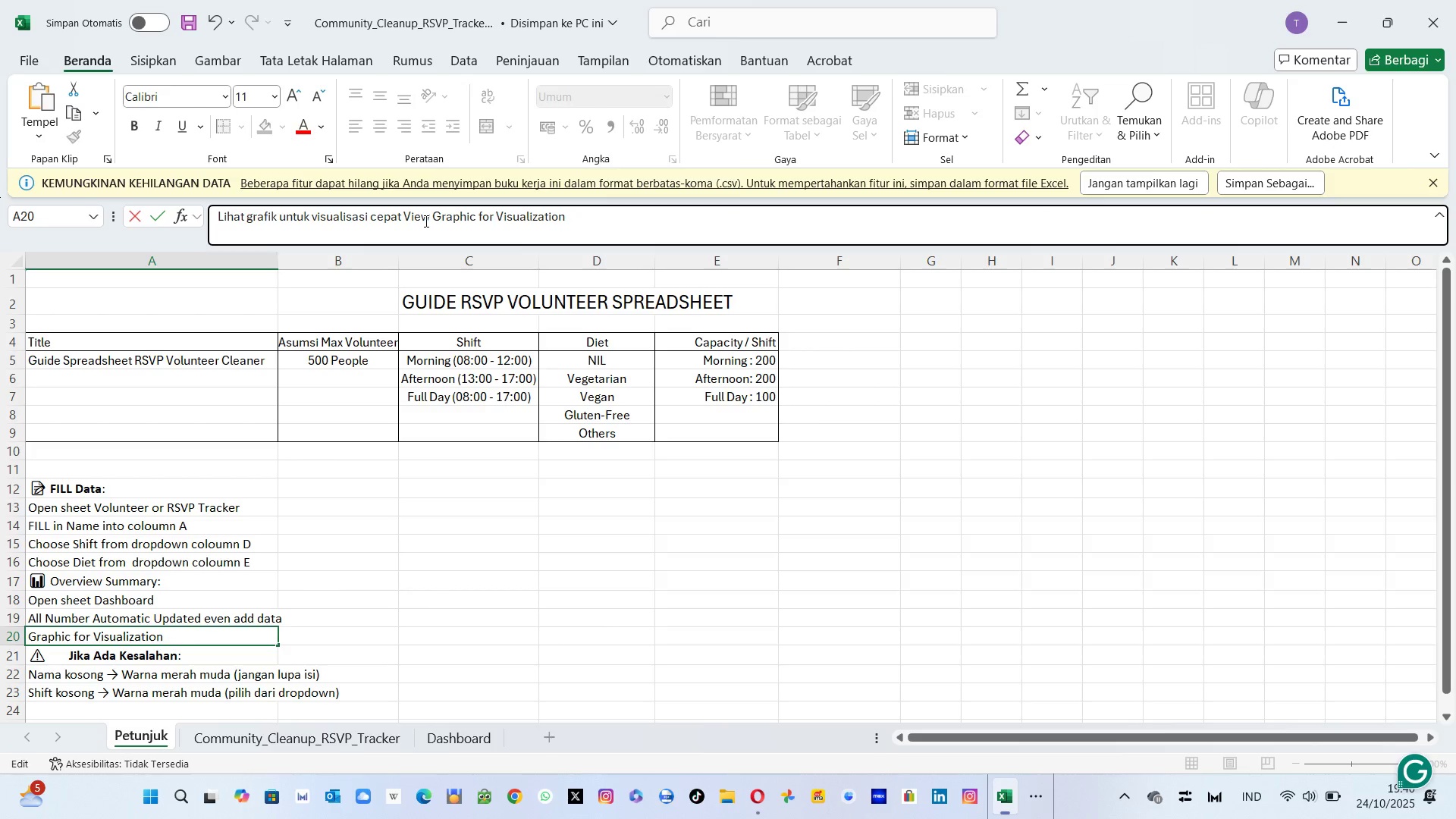 
key(ArrowLeft)
 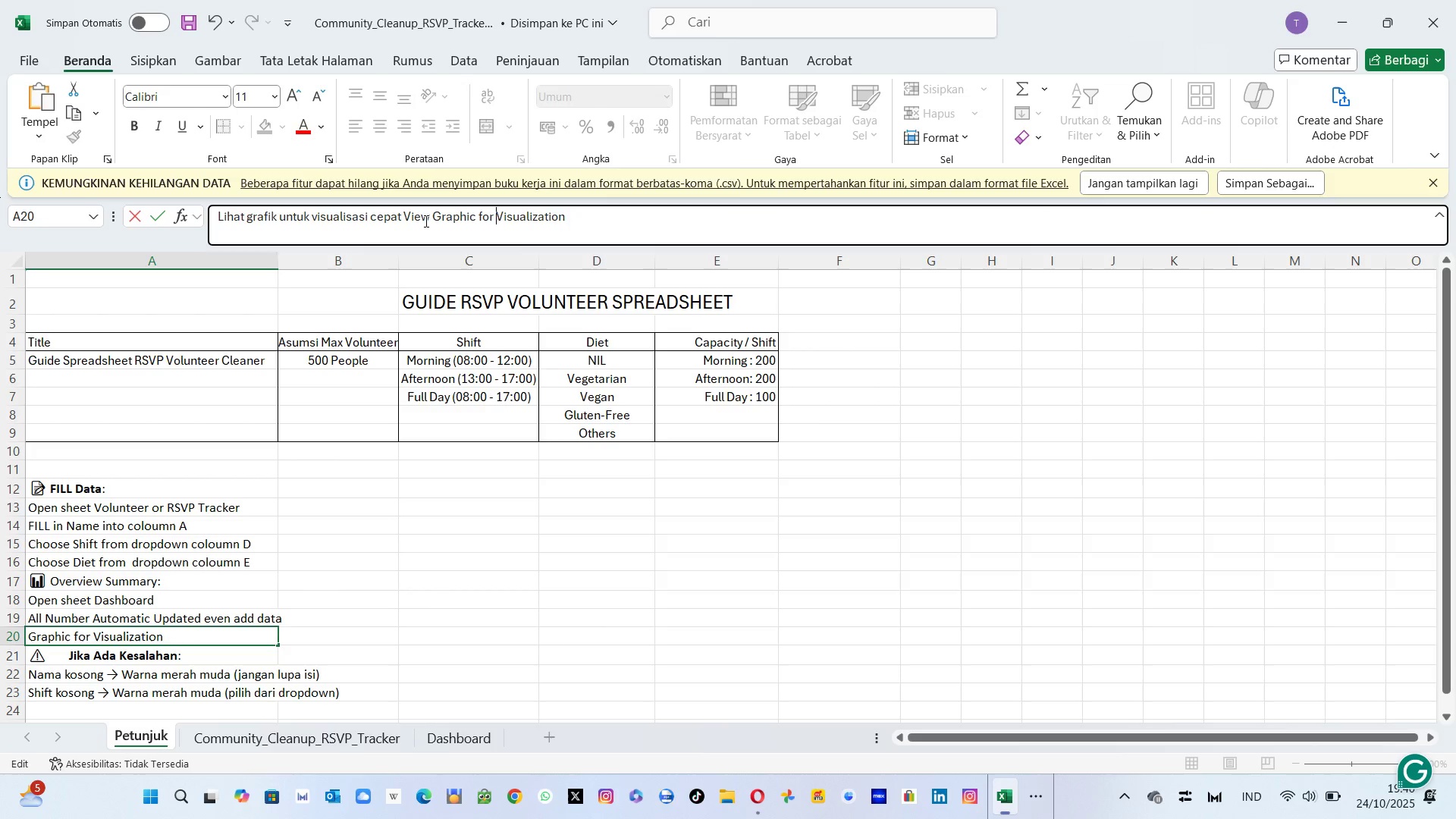 
type(Quick )
 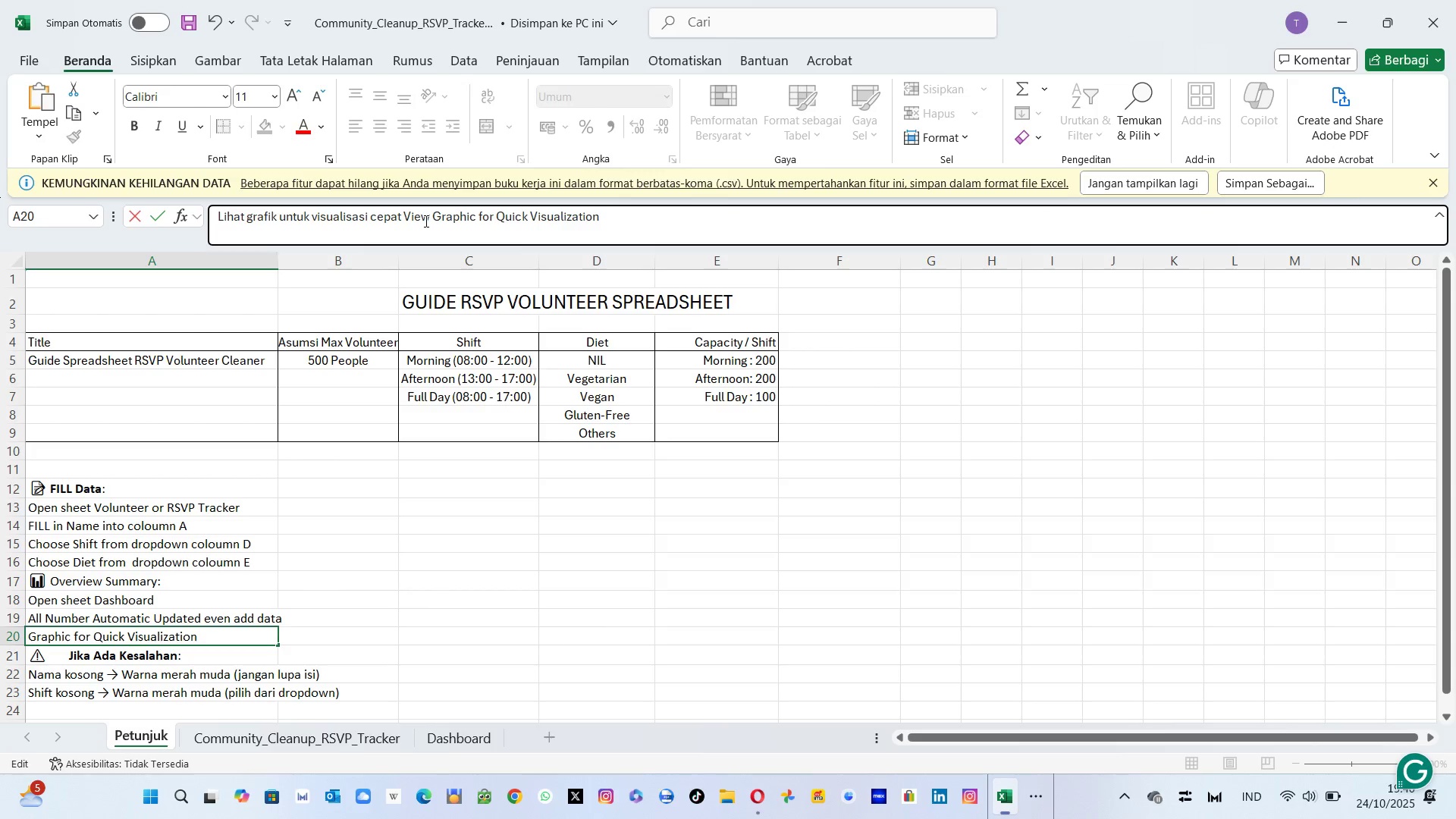 
hold_key(key=ArrowLeft, duration=1.71)
 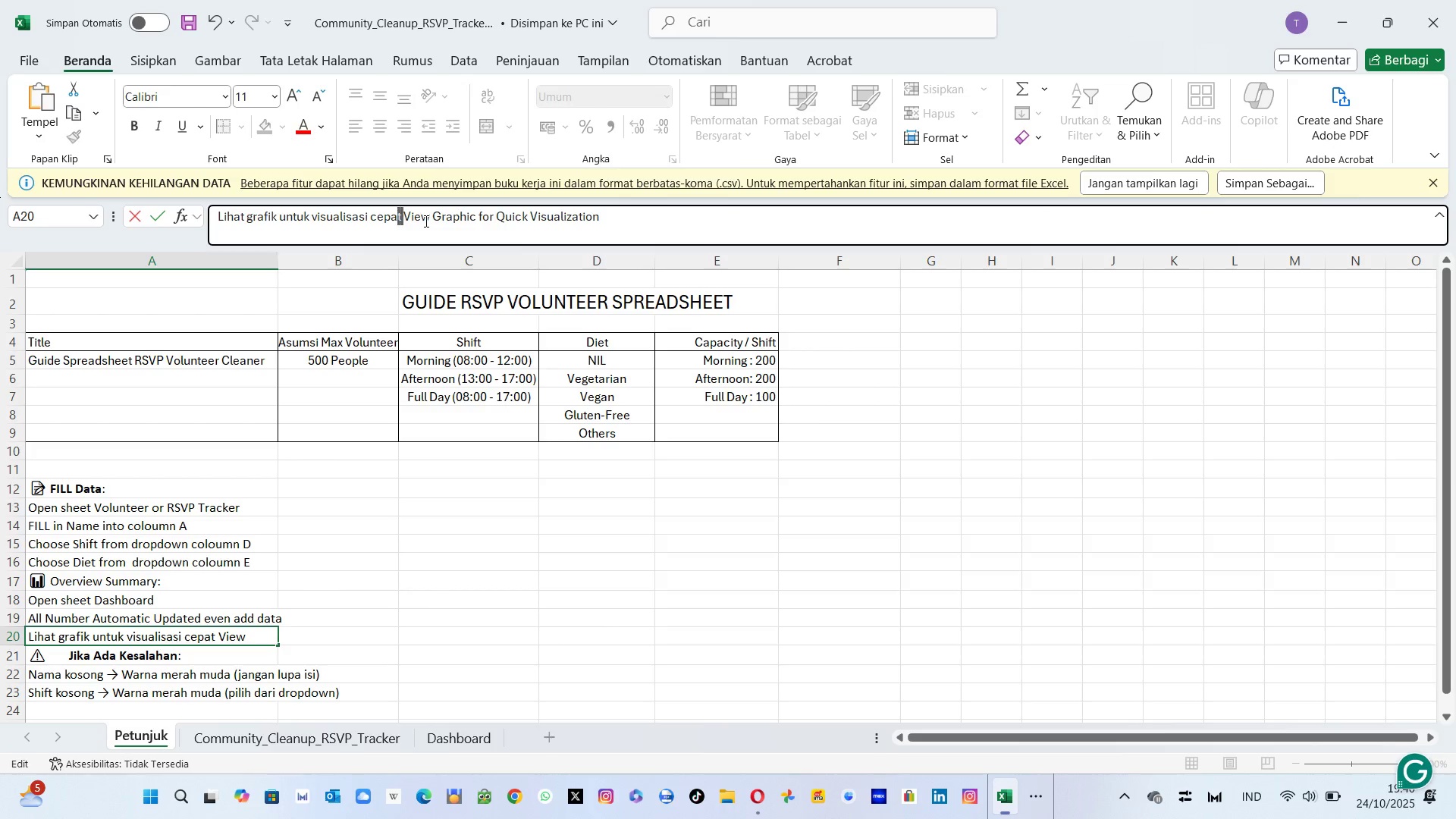 
hold_key(key=ArrowLeft, duration=1.51)
 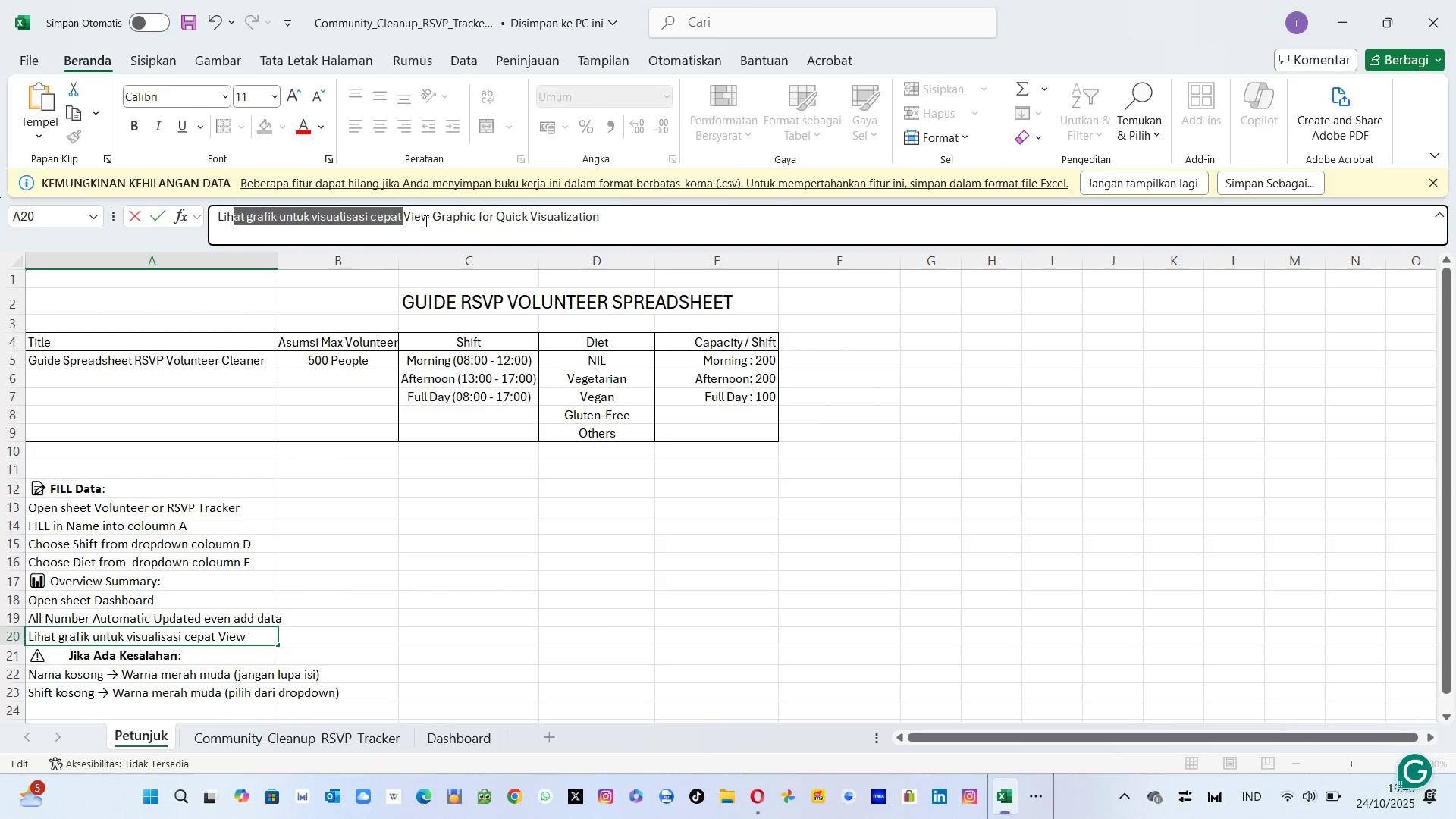 
key(Shift+ArrowLeft)
 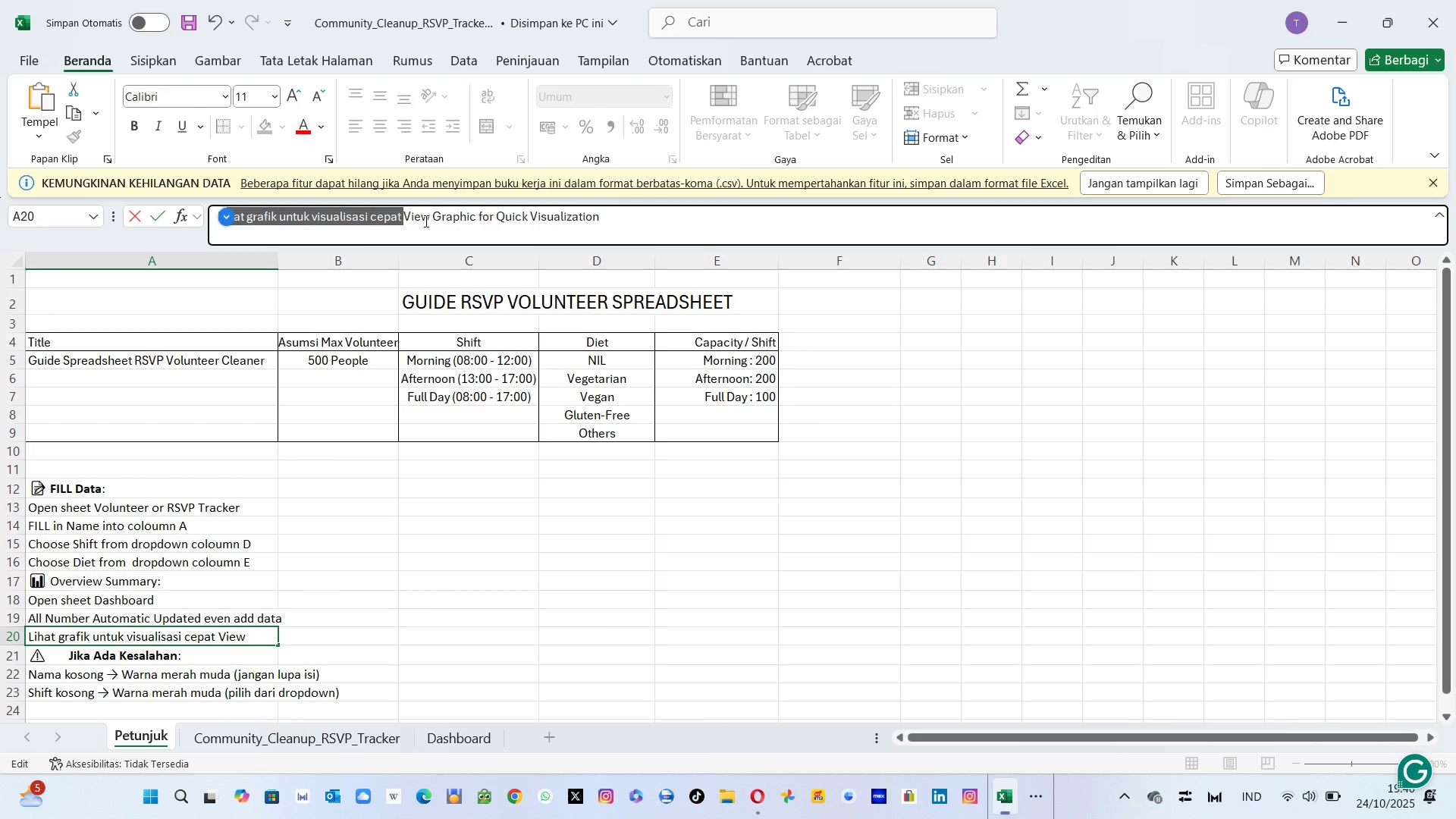 
key(Shift+ArrowLeft)
 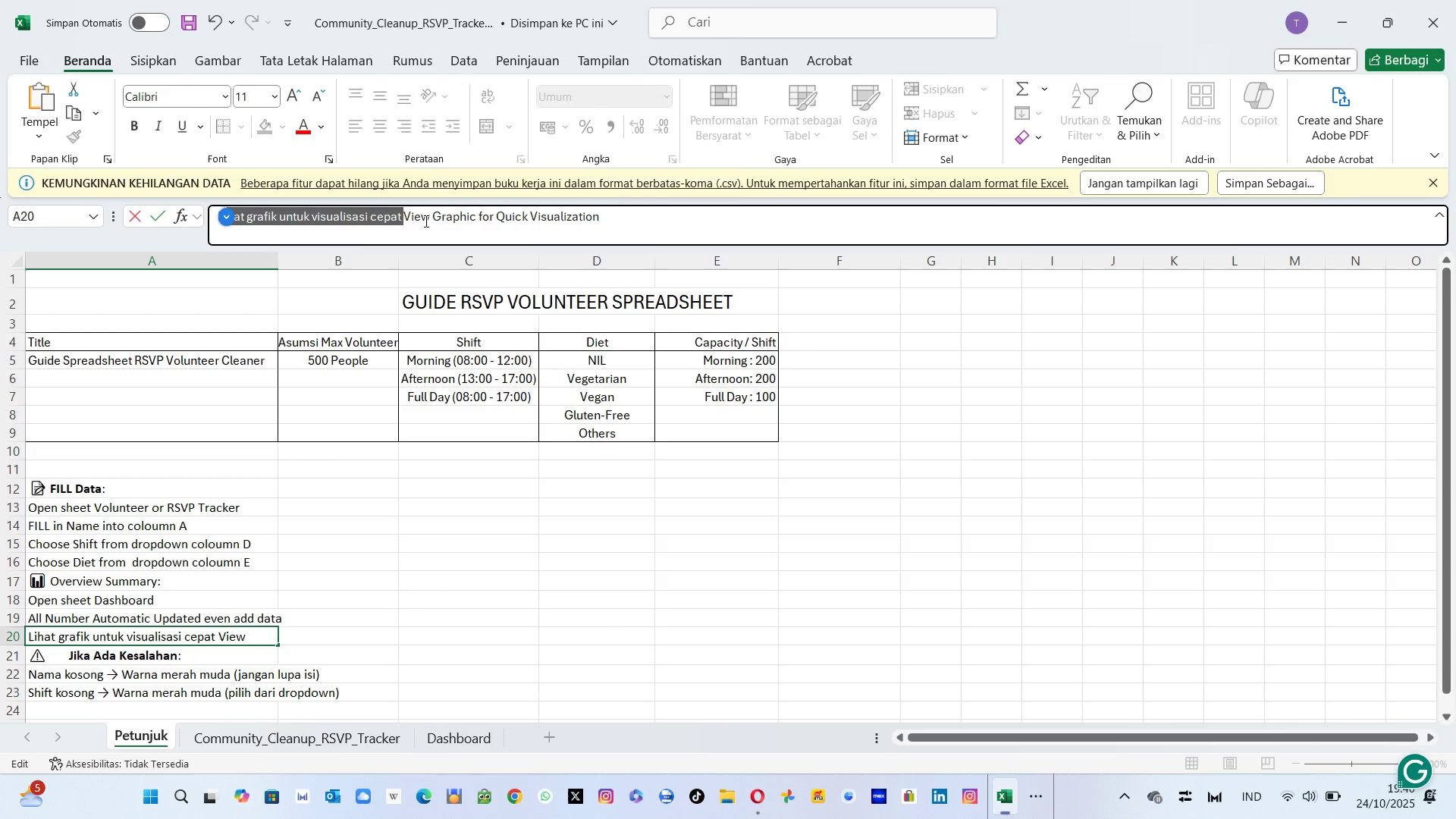 
key(Shift+ArrowLeft)
 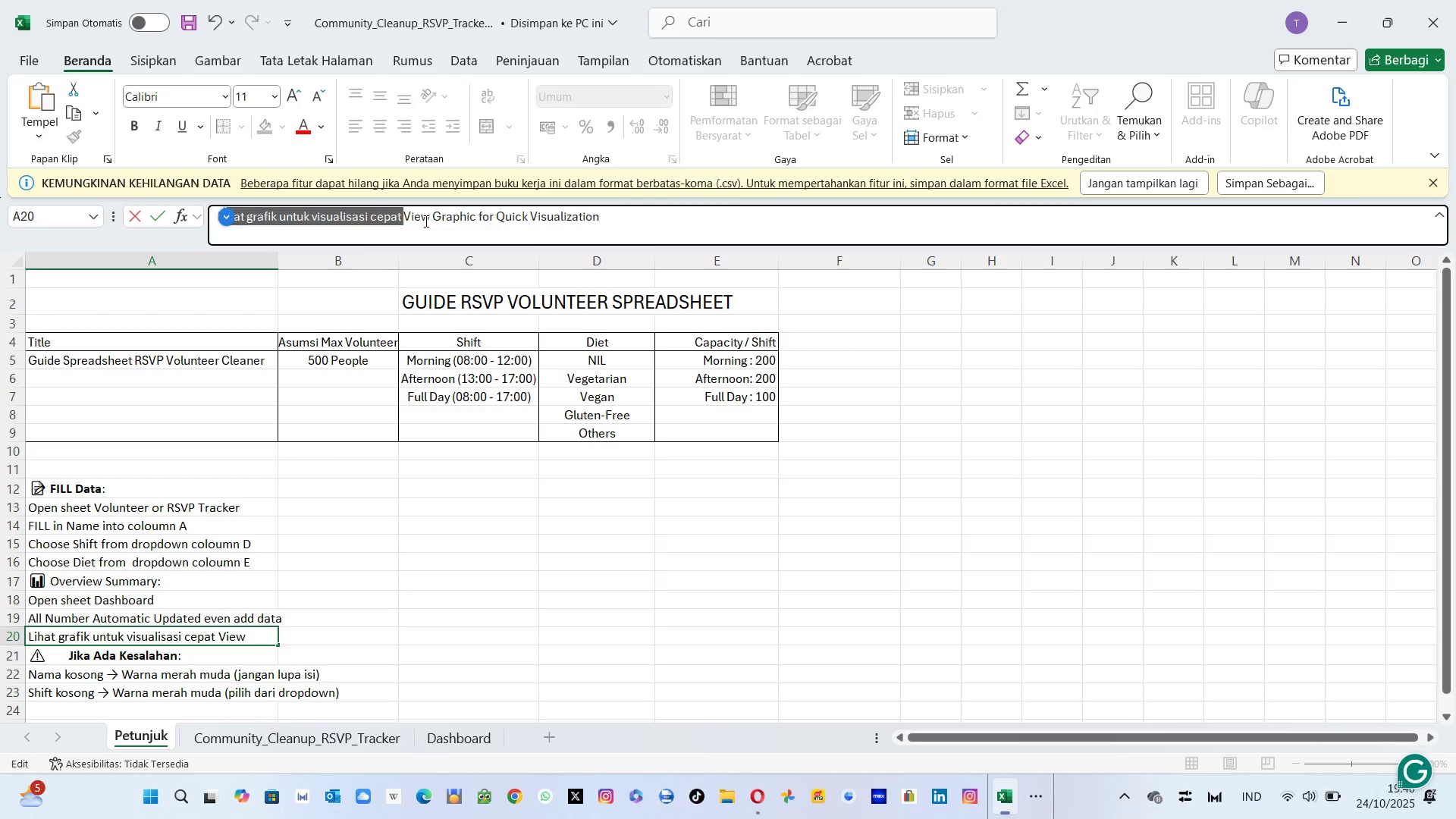 
key(Shift+ArrowLeft)
 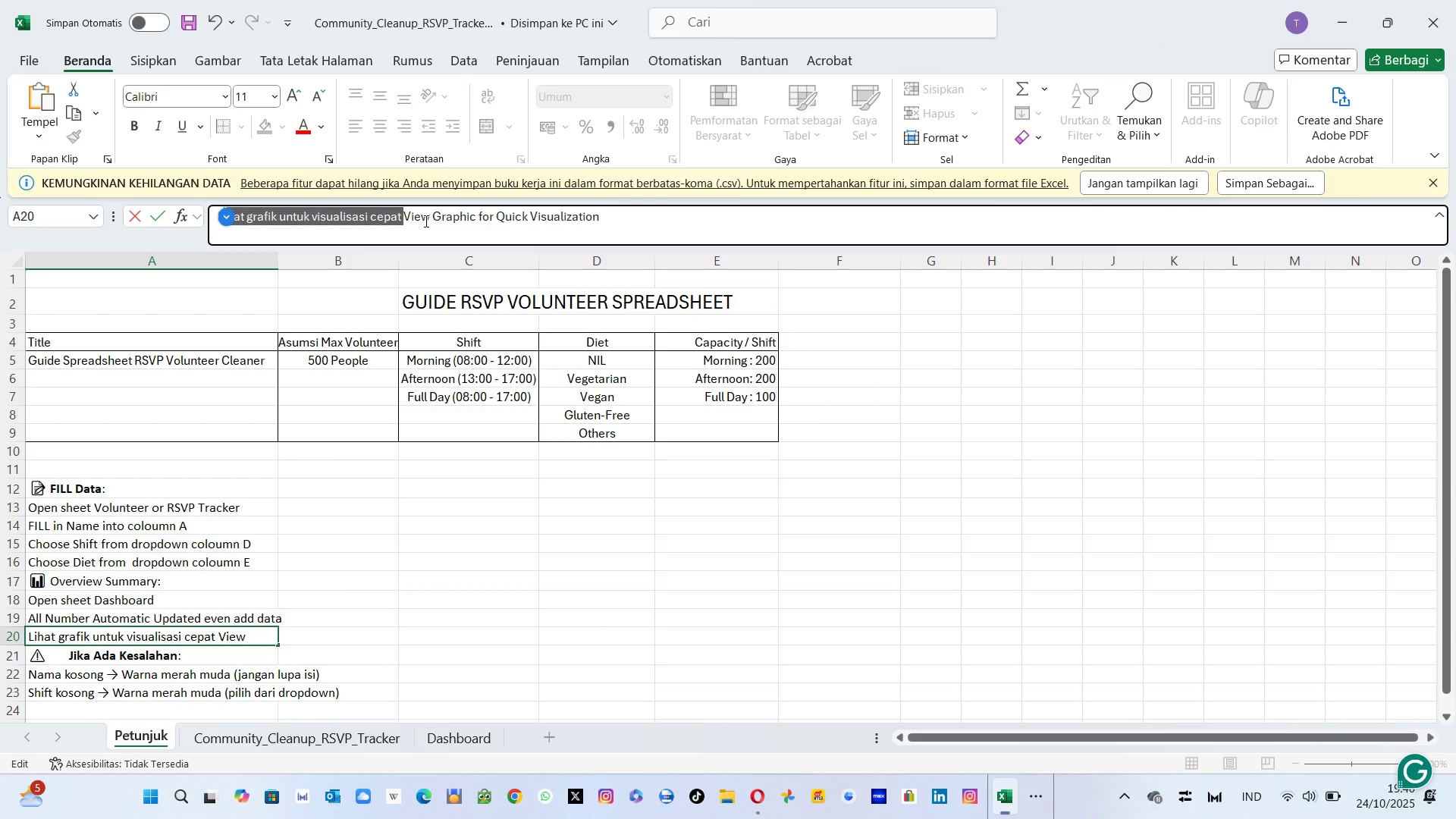 
key(Shift+ArrowLeft)
 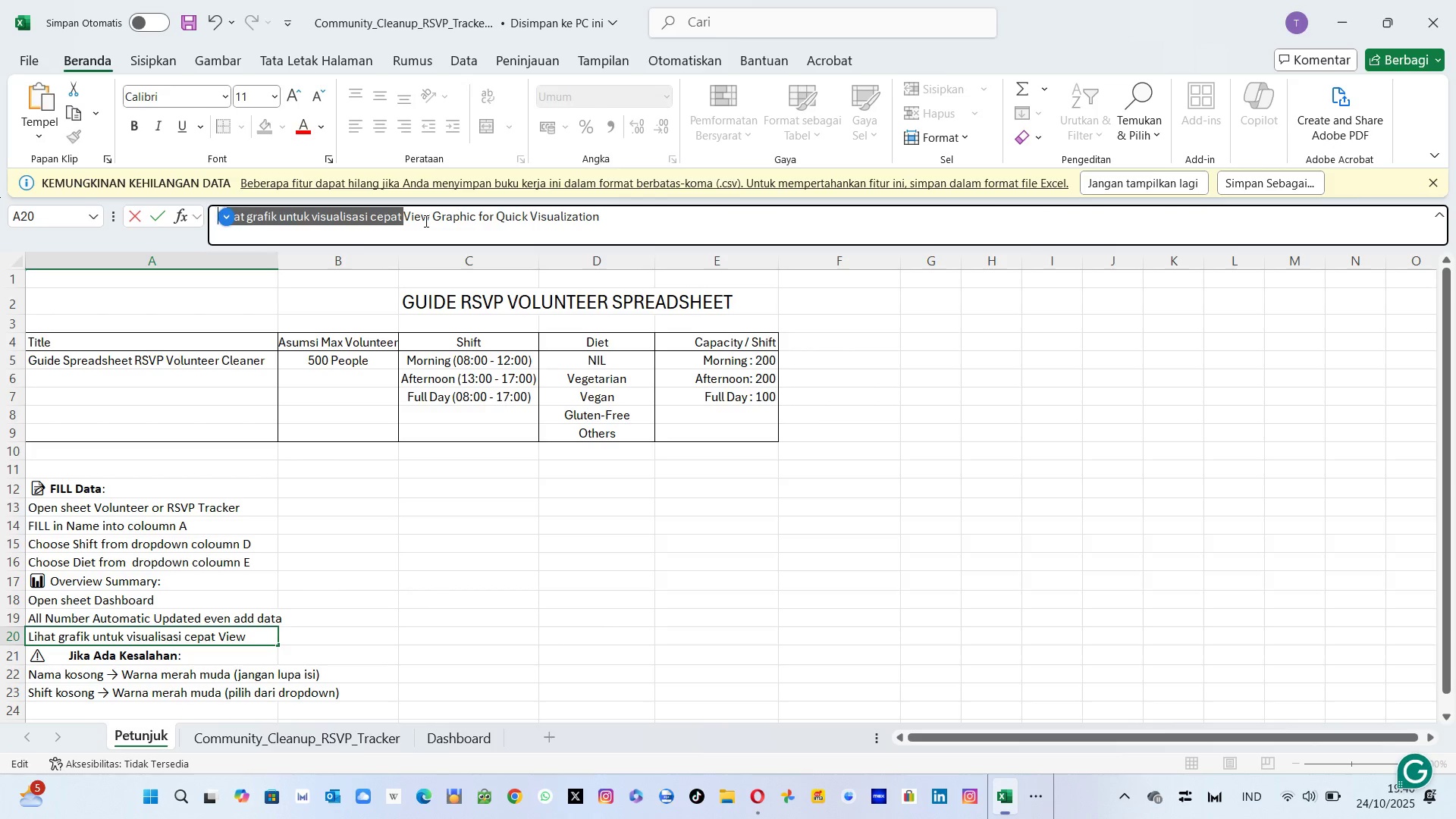 
key(Shift+ArrowLeft)
 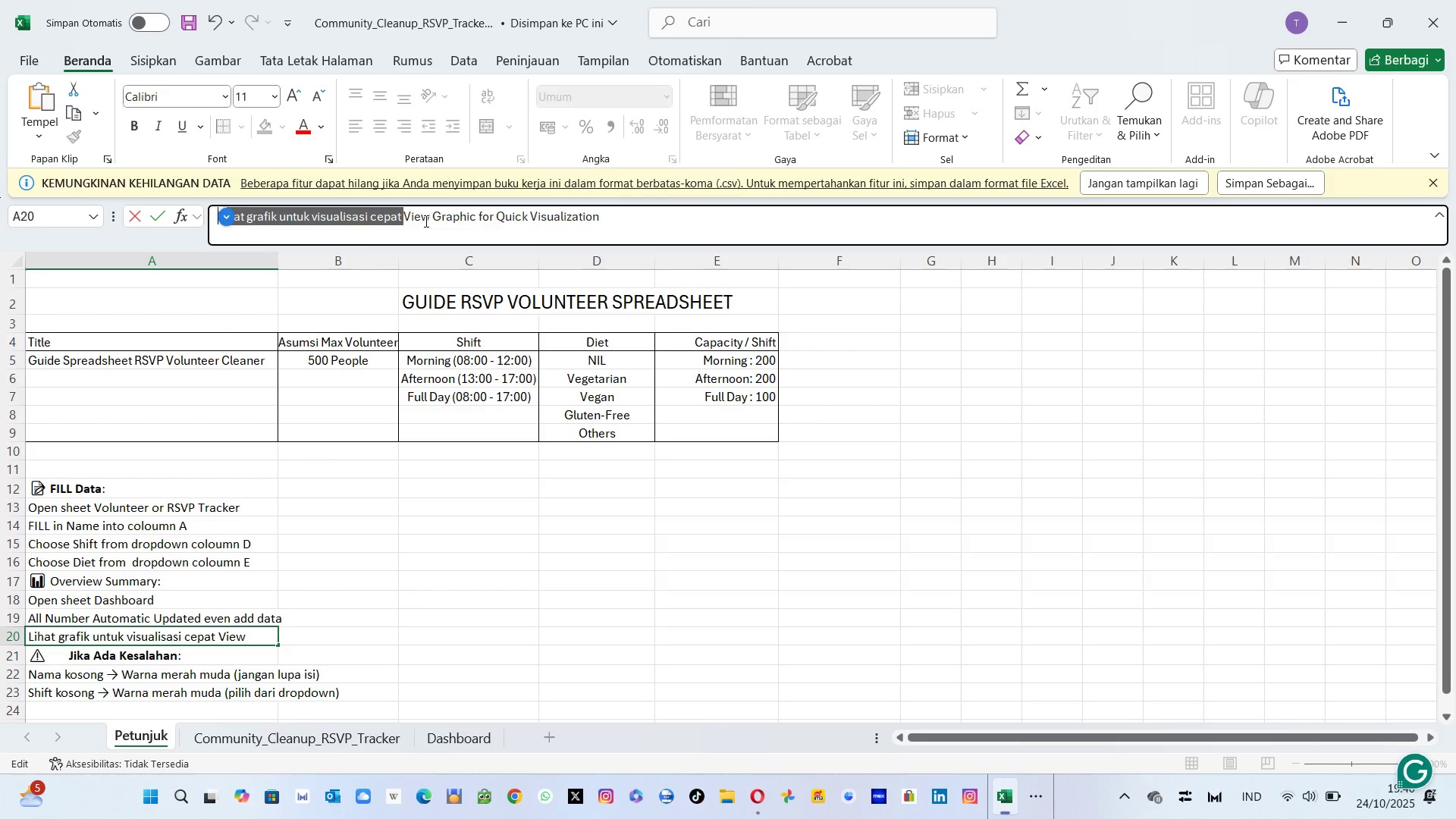 
key(Shift+ArrowLeft)
 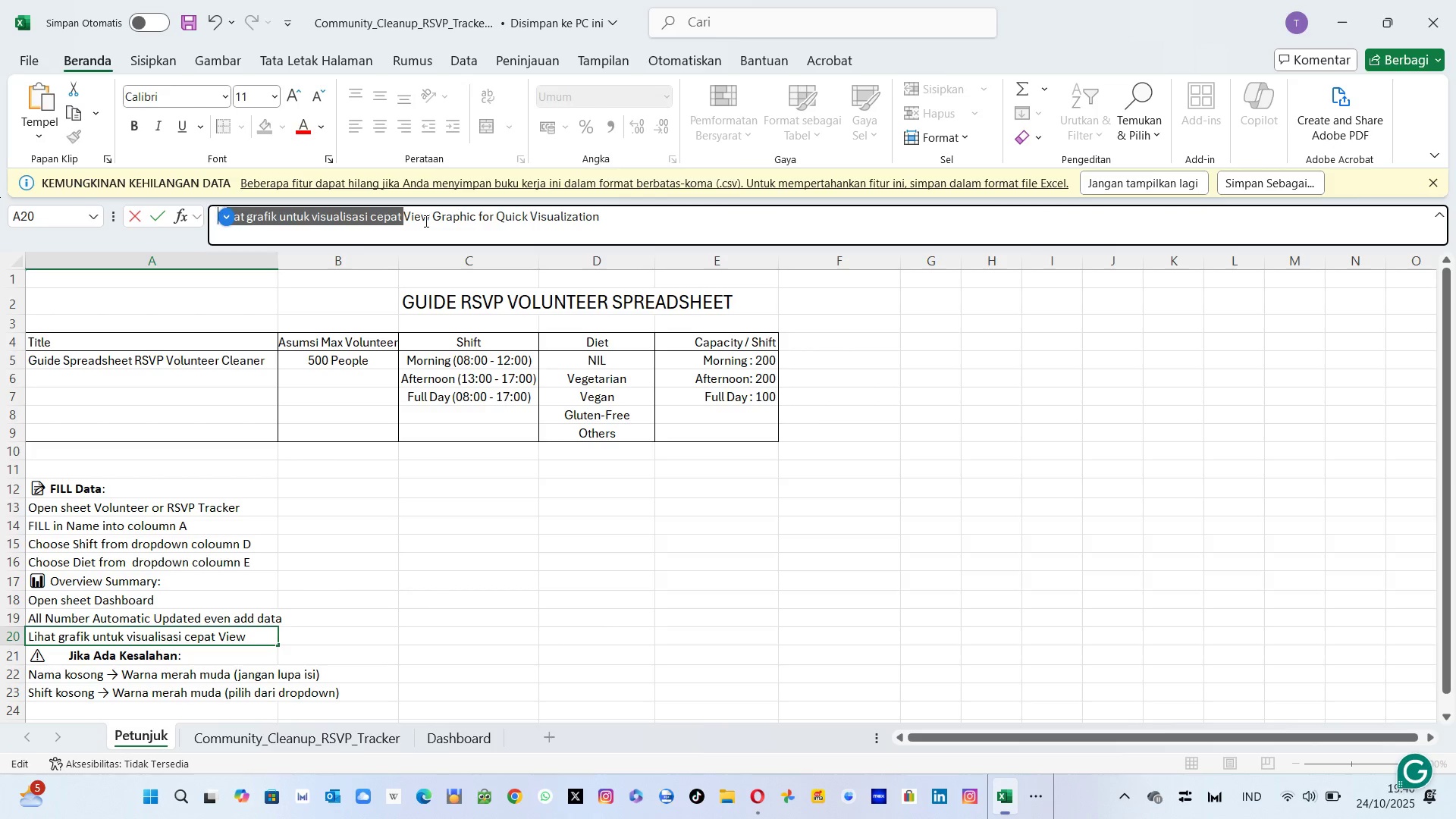 
key(Shift+ArrowLeft)
 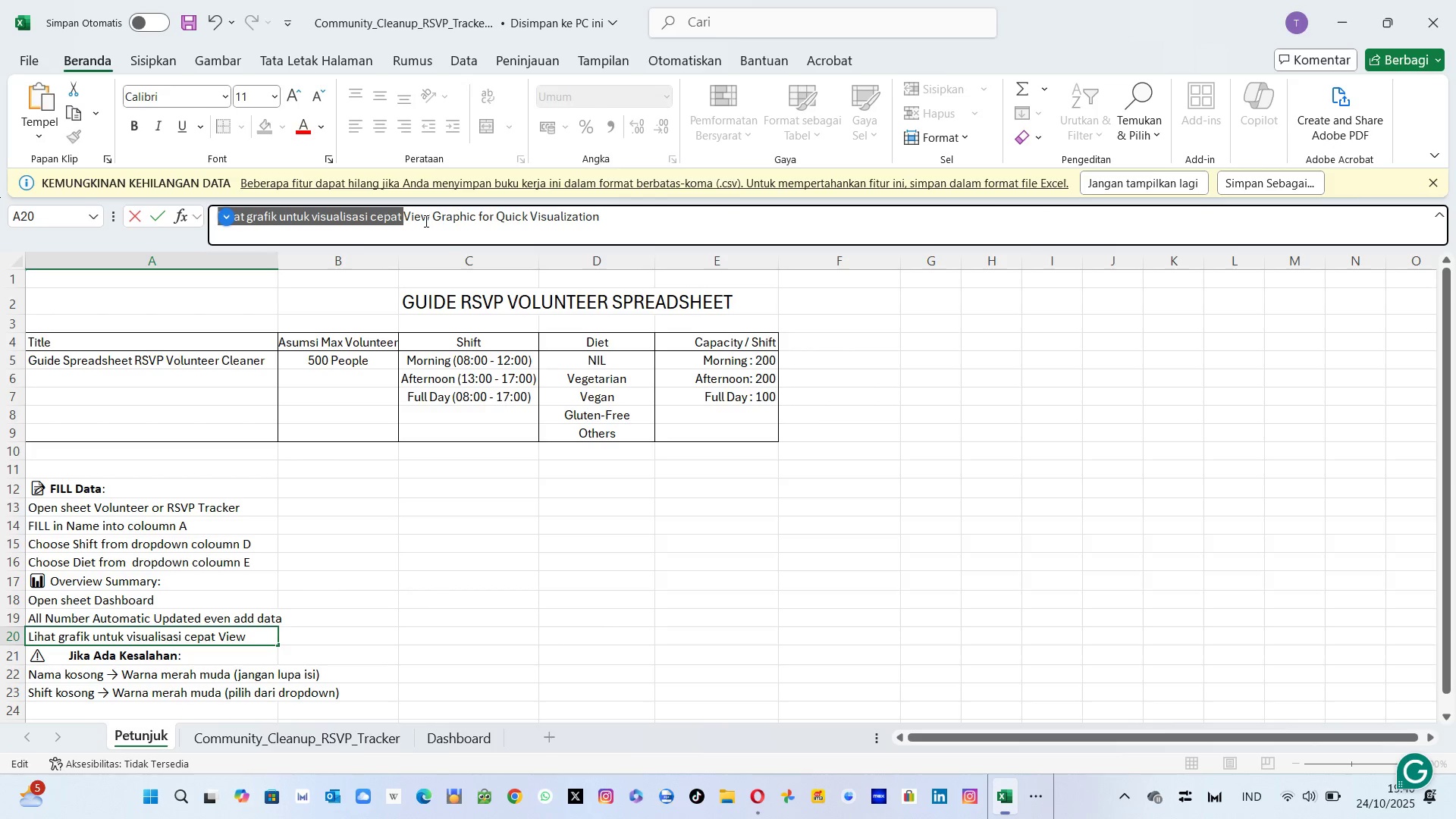 
key(Backspace)
 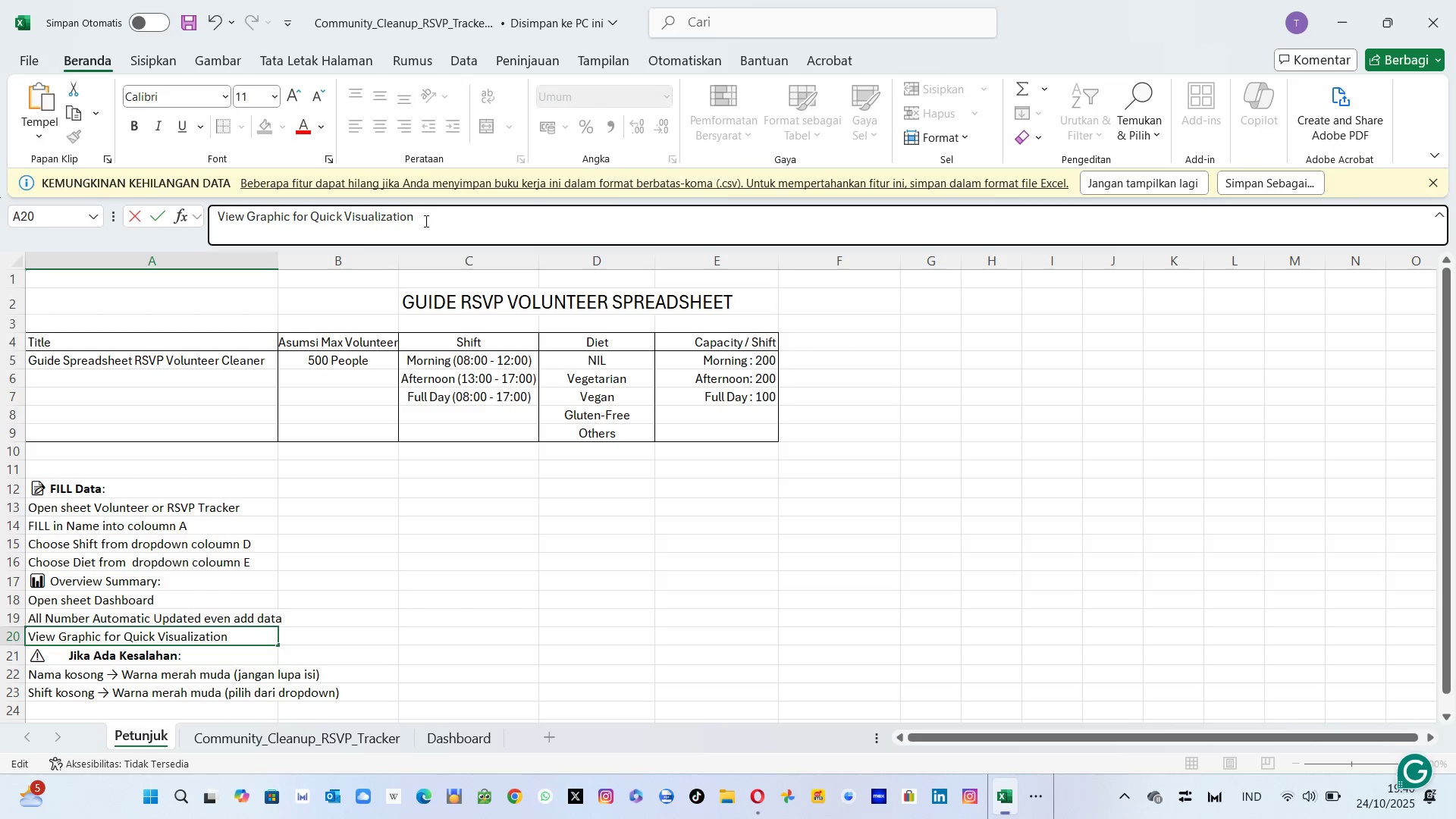 
key(Enter)
 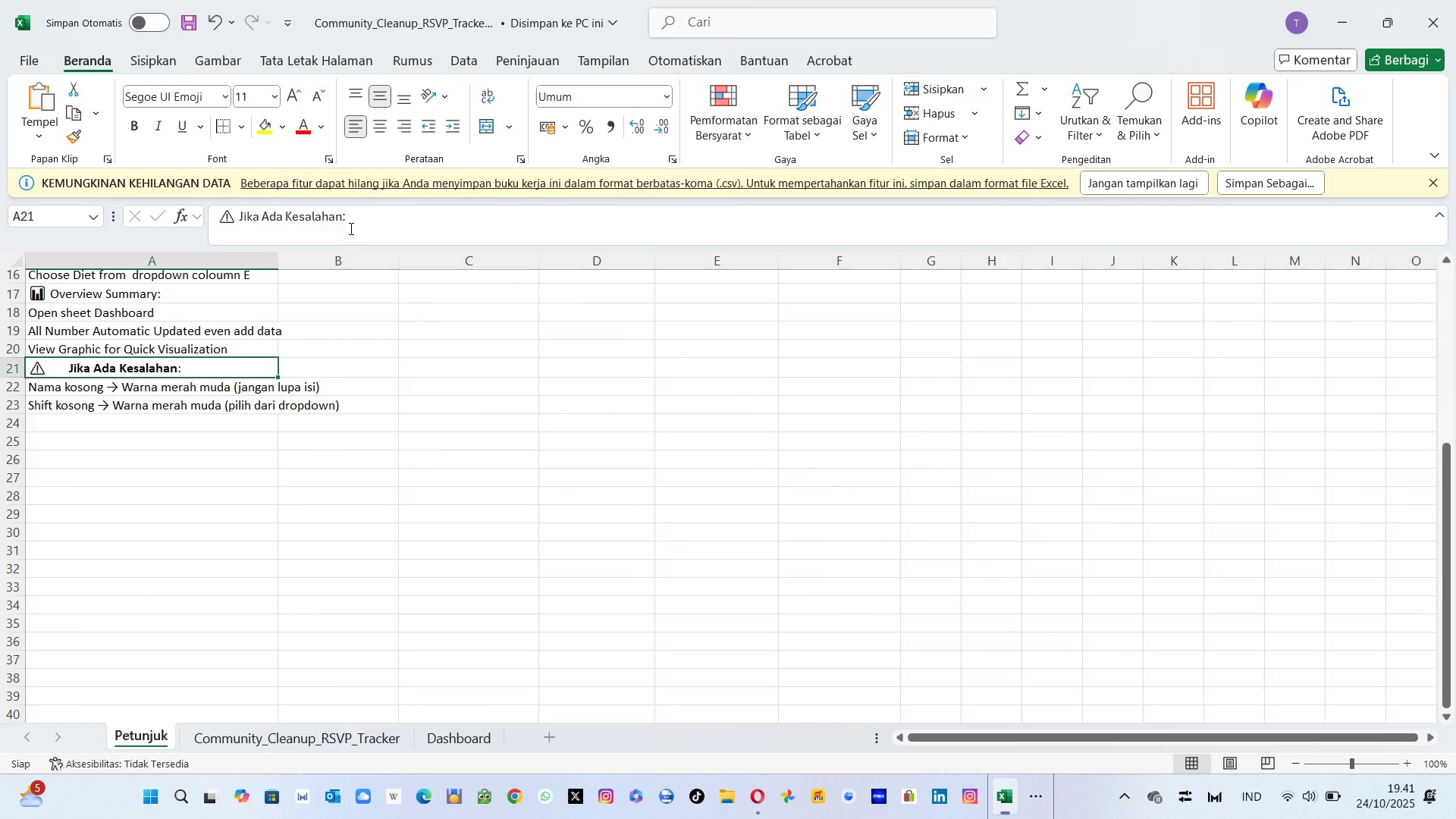 
left_click([340, 223])
 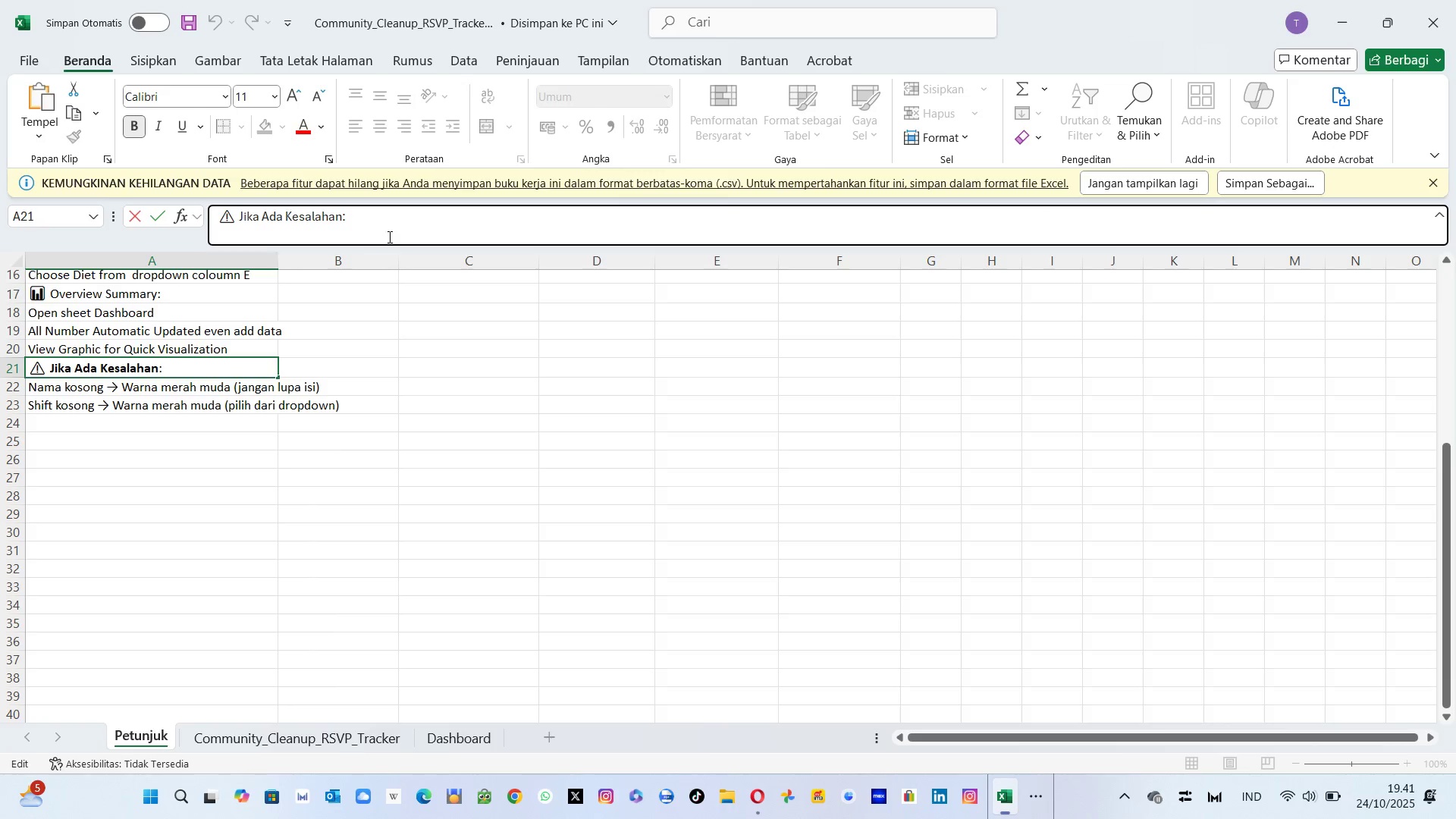 
key(ArrowLeft)
 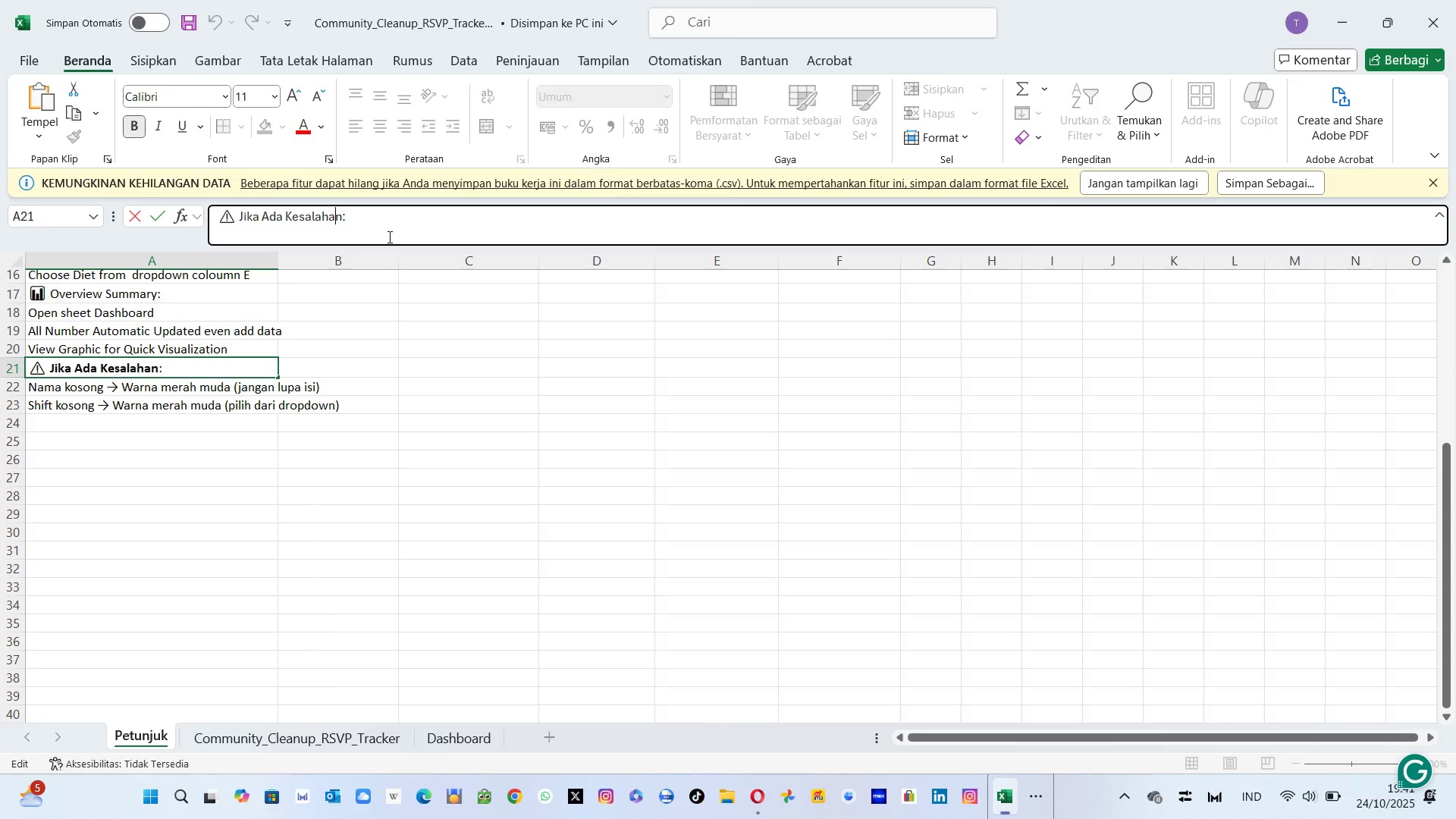 
key(ArrowRight)
 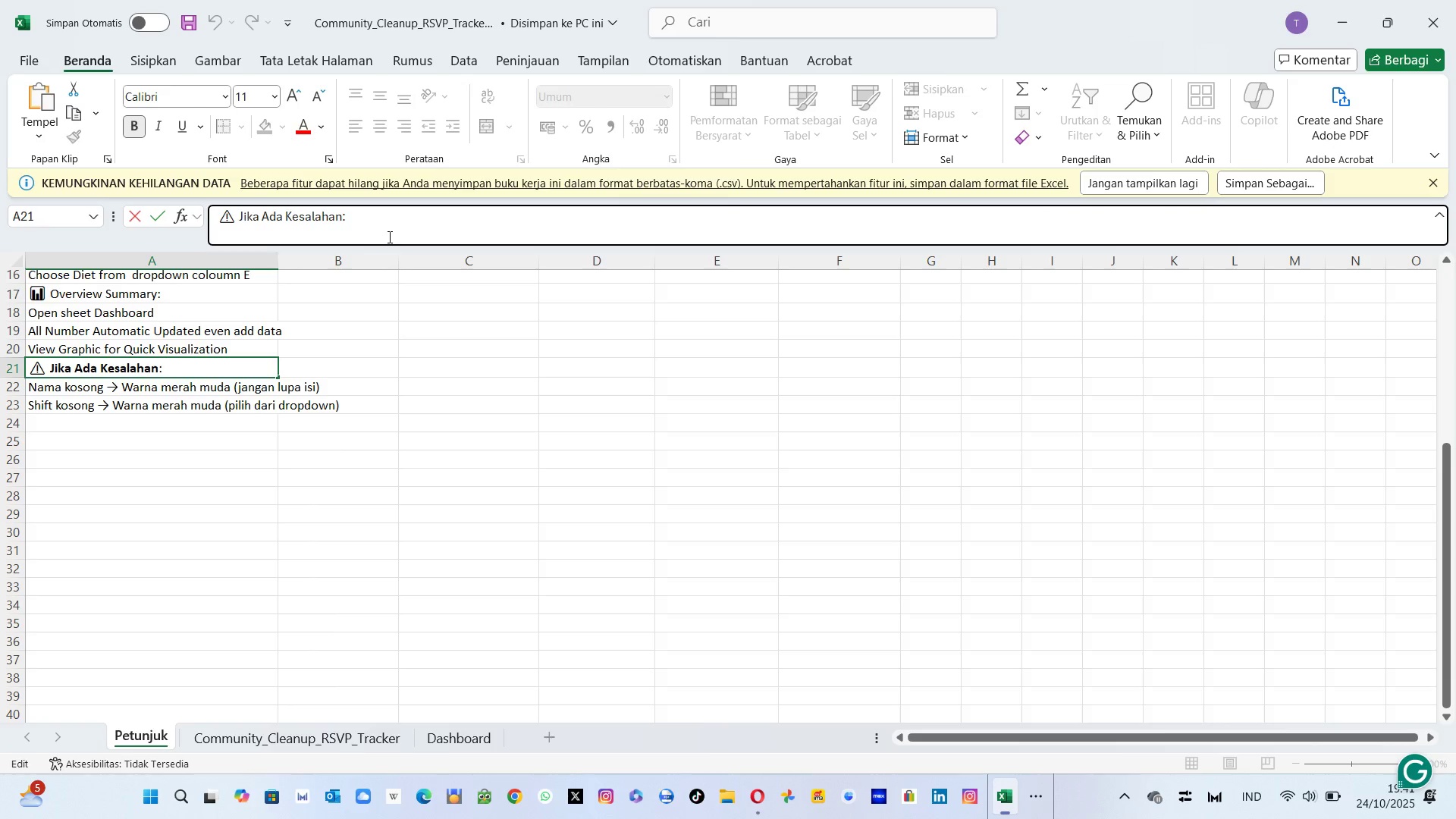 
key(Backspace)
key(Backspace)
key(Backspace)
key(Backspace)
key(Backspace)
key(Backspace)
key(Backspace)
key(Backspace)
key(Backspace)
key(Backspace)
key(Backspace)
key(Backspace)
key(Backspace)
key(Backspace)
key(Backspace)
key(Backspace)
key(Backspace)
type(If Any Mistakes)
 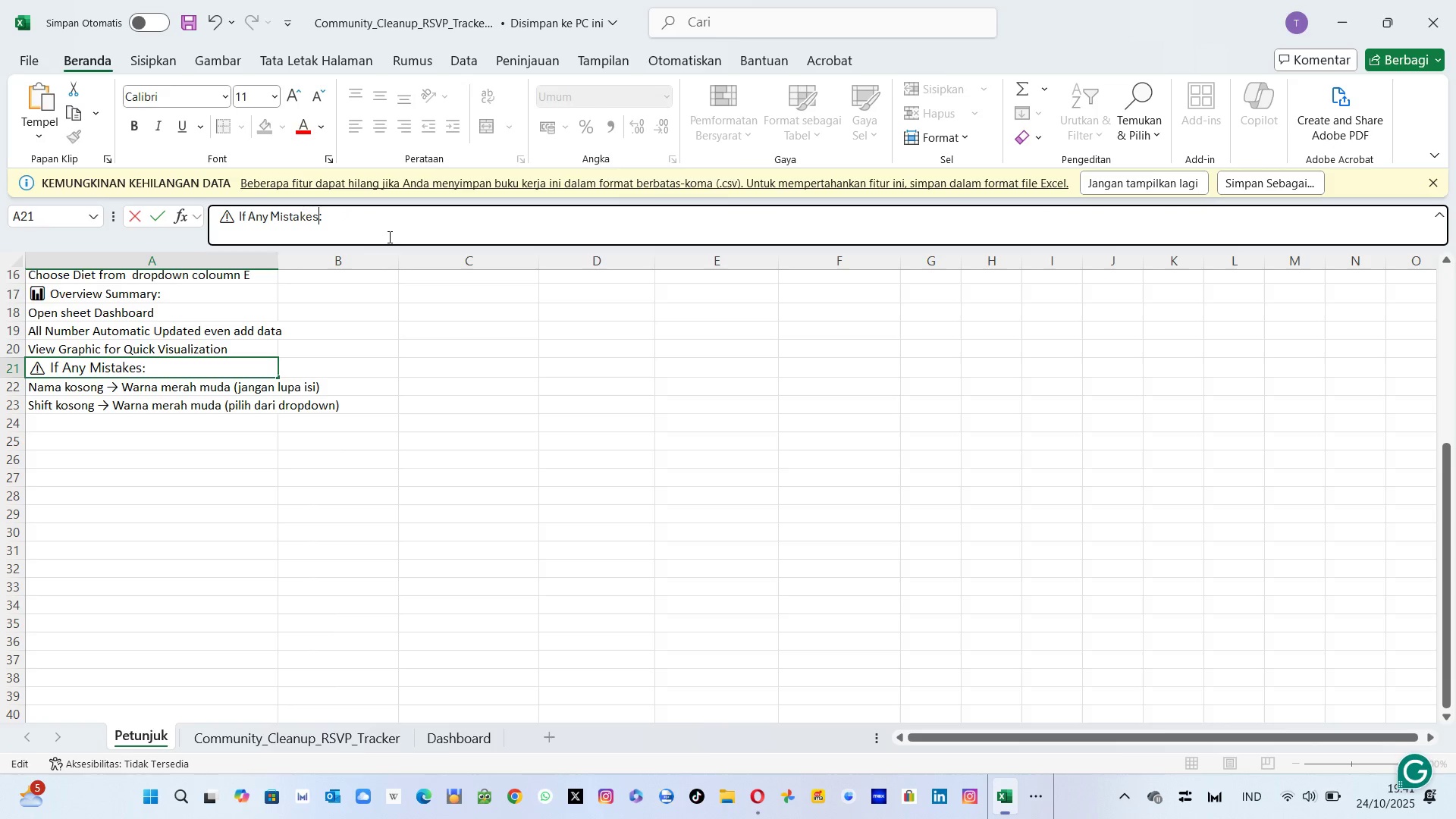 
key(Enter)
 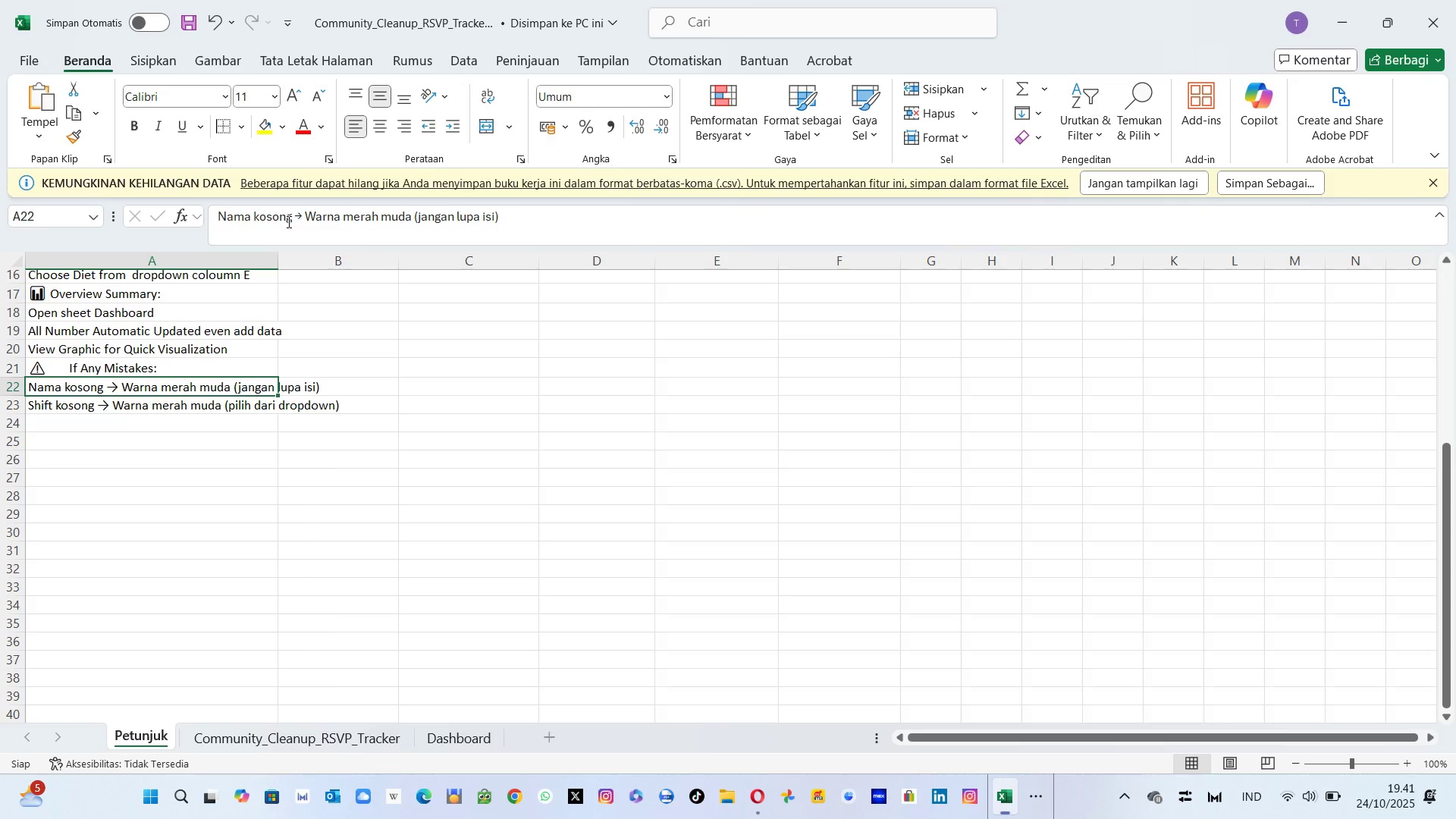 
left_click([287, 221])
 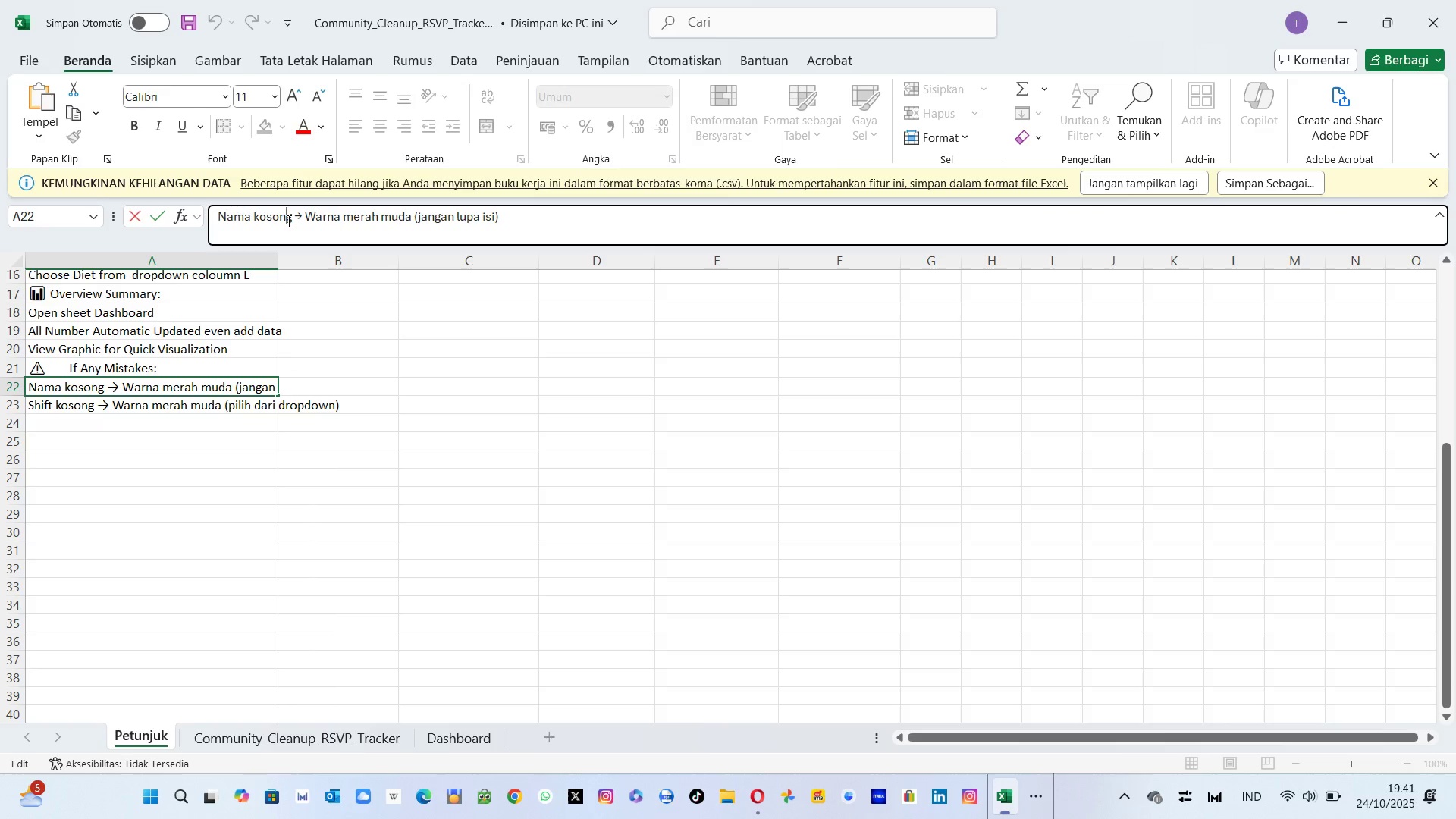 
key(ArrowRight)
 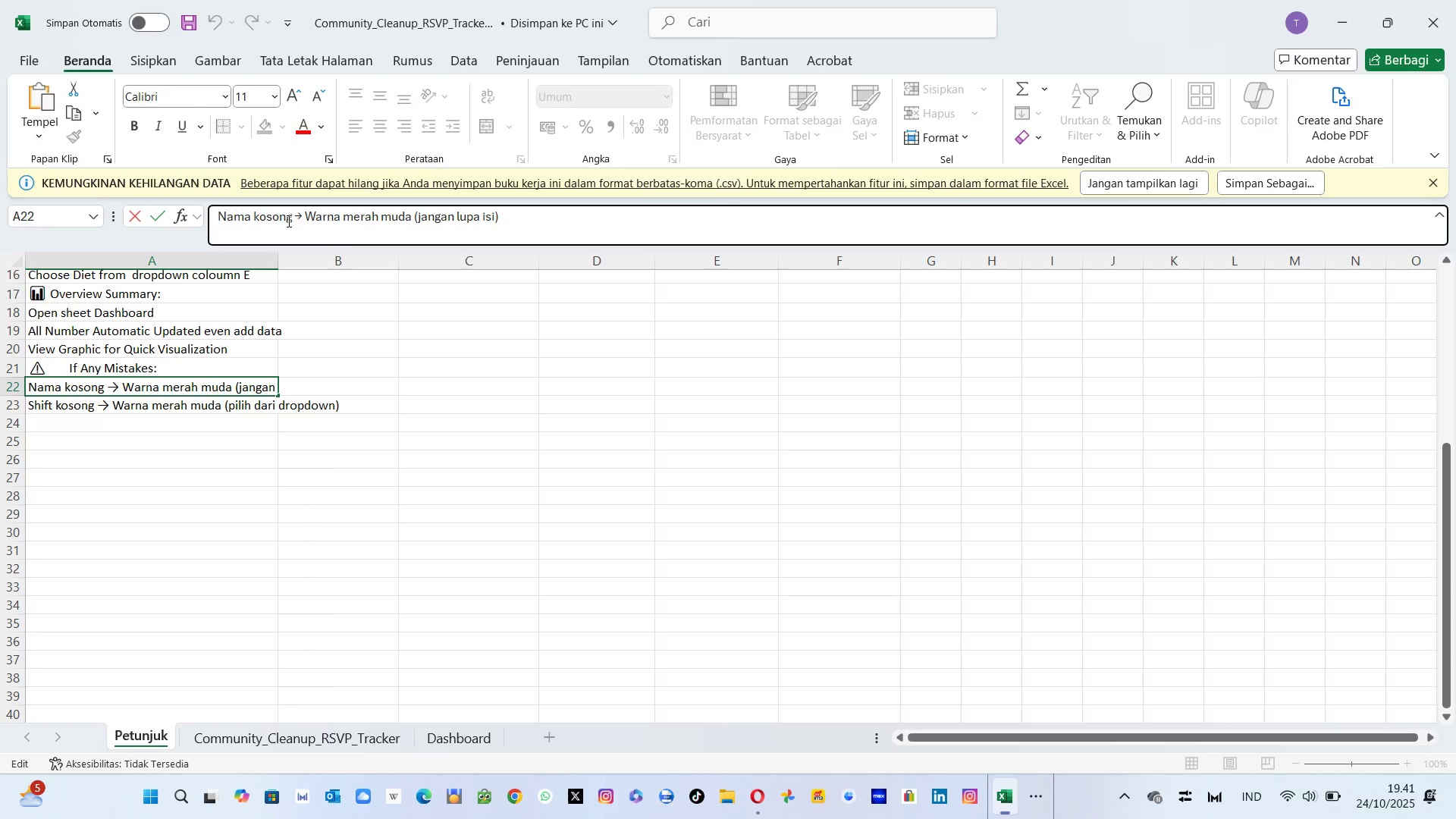 
key(Backspace)
key(Backspace)
key(Backspace)
key(Backspace)
key(Backspace)
key(Backspace)
key(Backspace)
key(Backspace)
key(Backspace)
type(me Blank or Empty )
 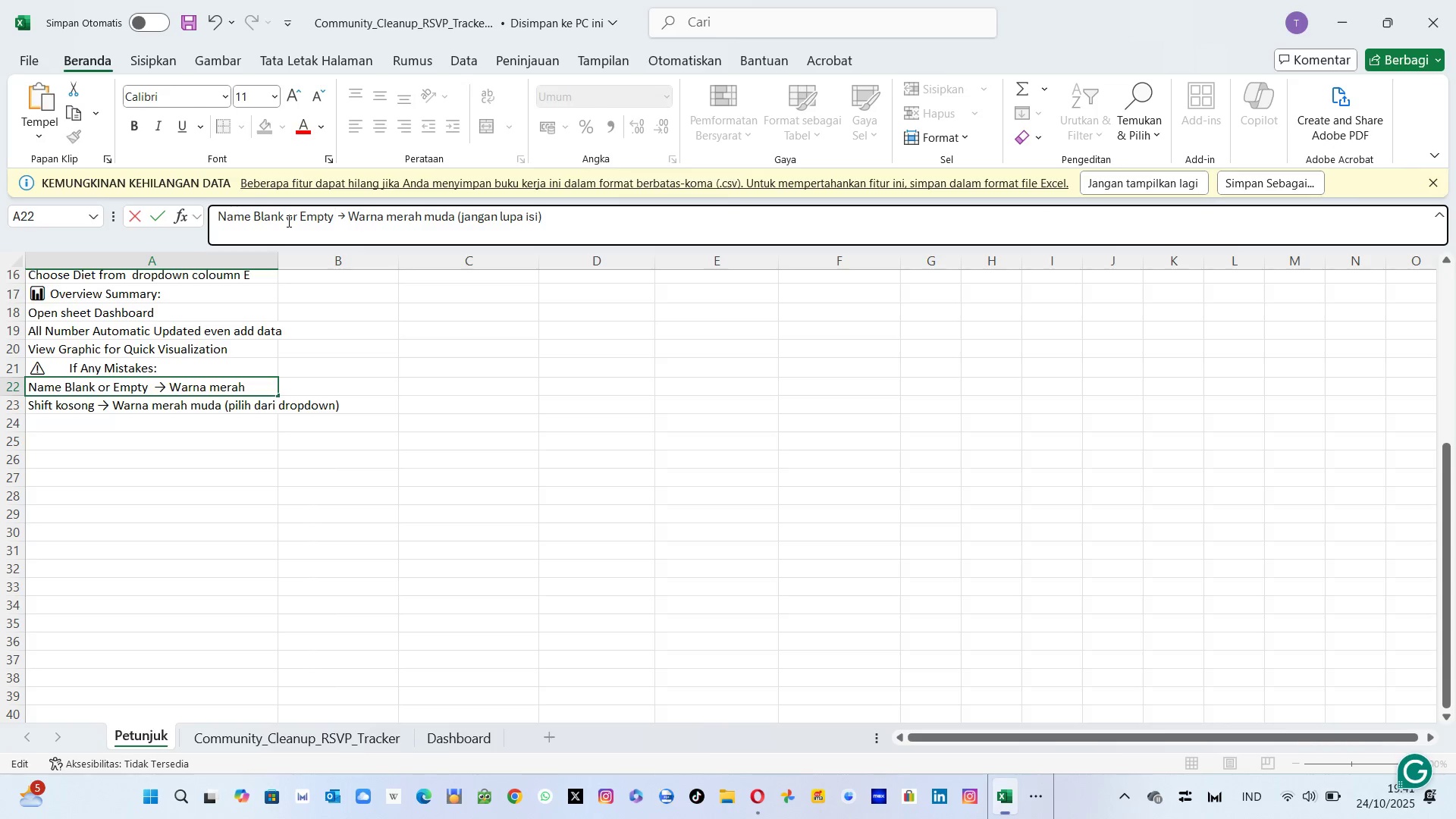 
hold_key(key=ArrowRight, duration=0.54)
 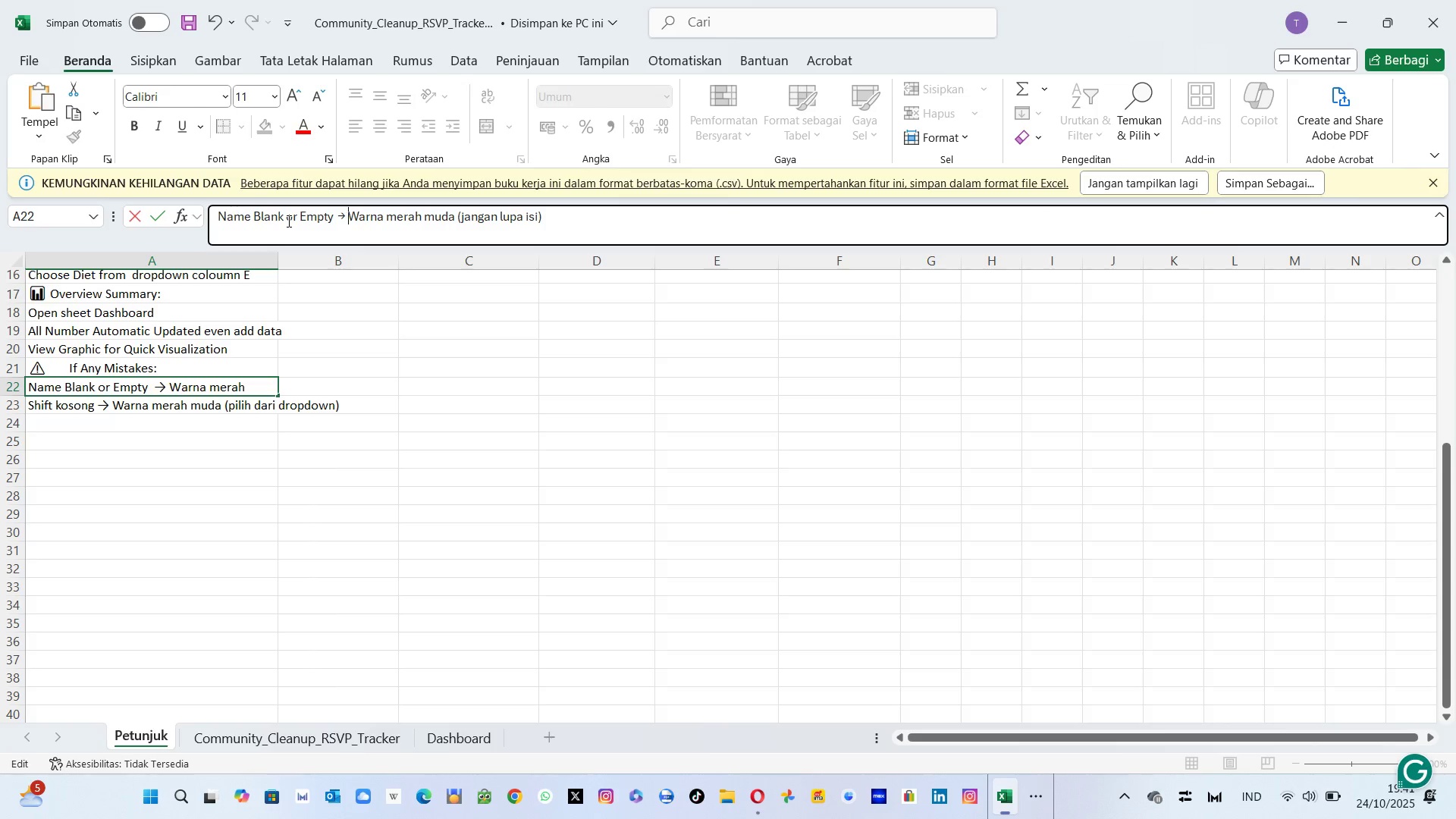 
key(ArrowRight)
 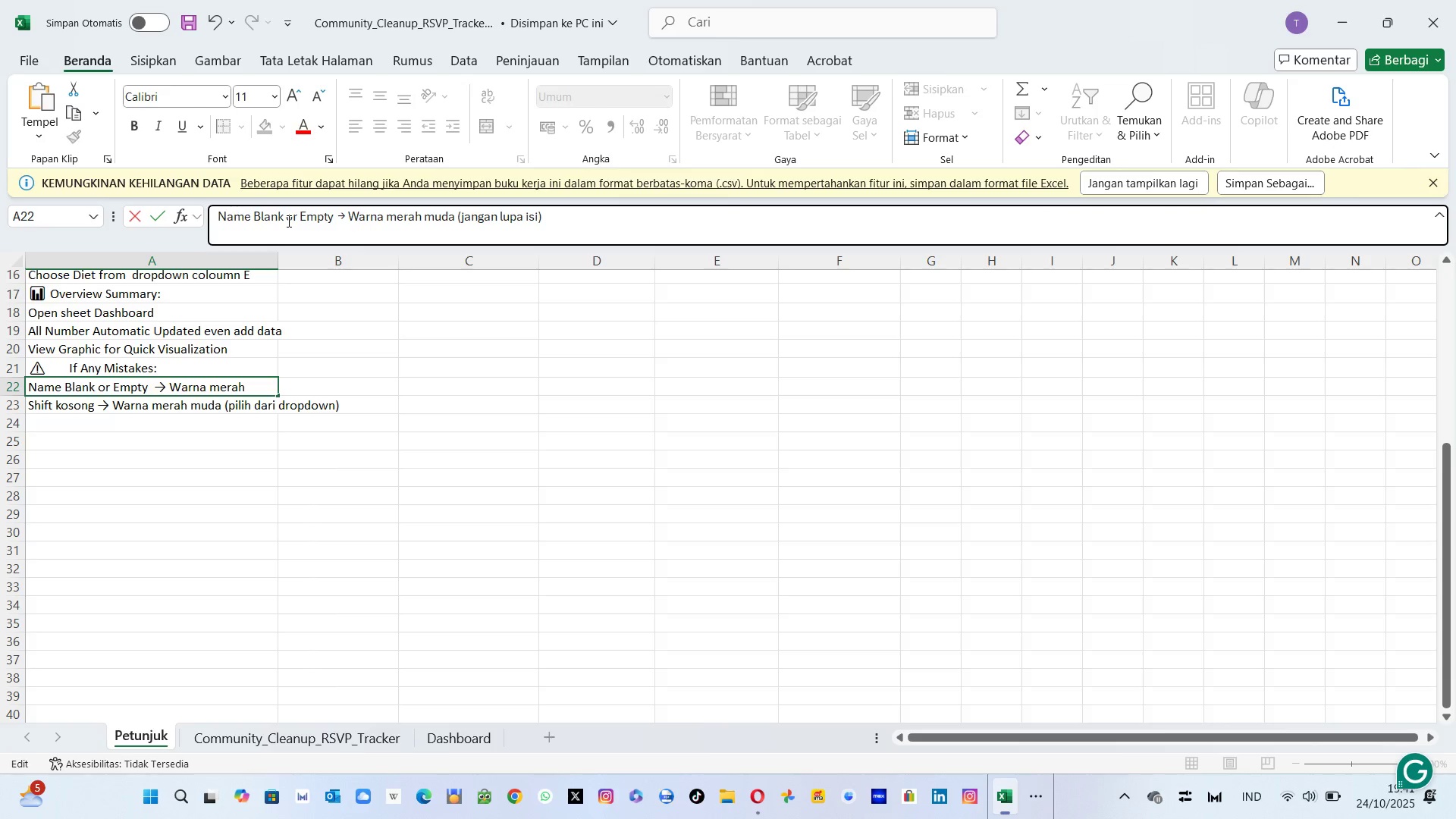 
key(ArrowRight)
 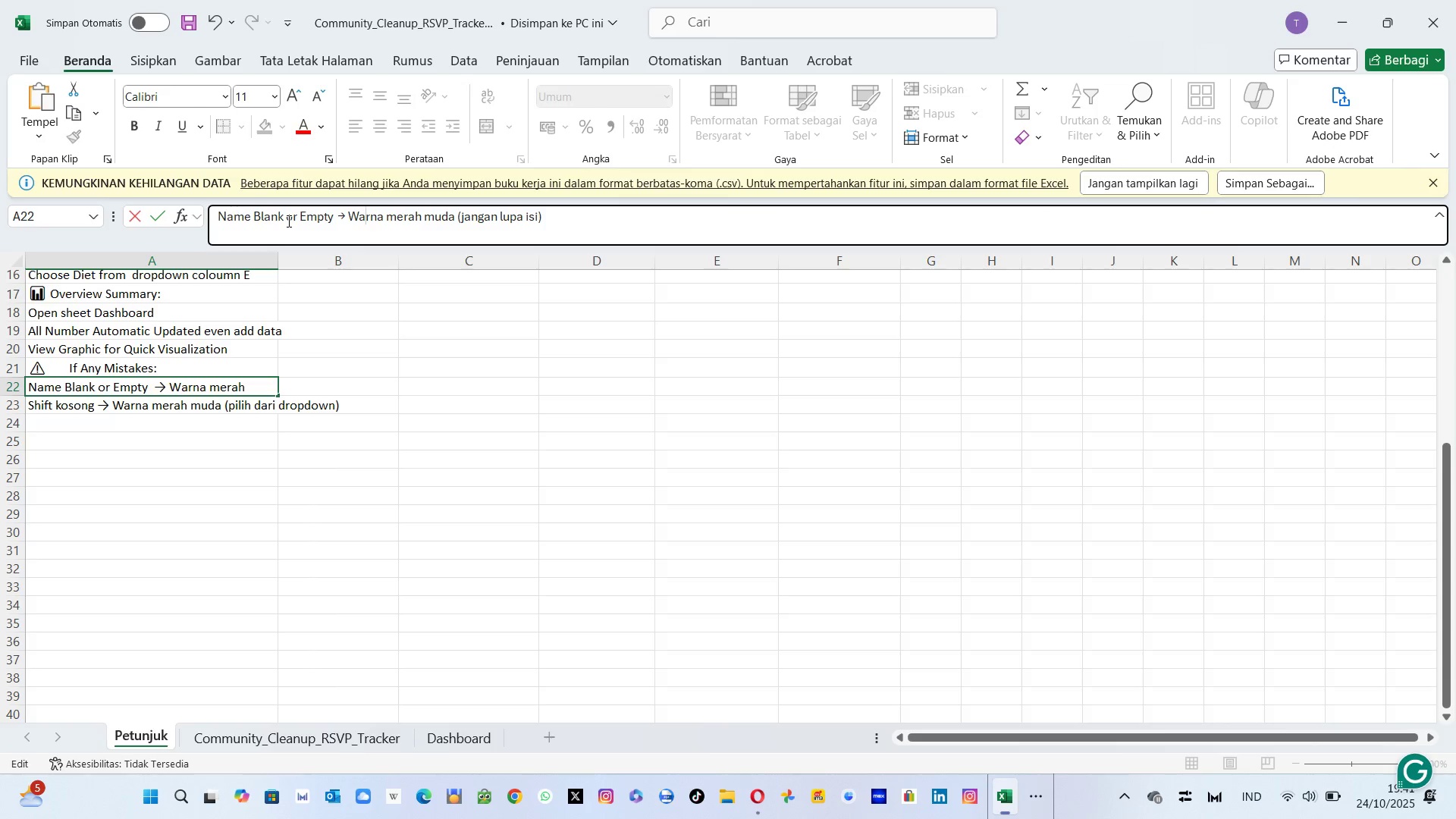 